 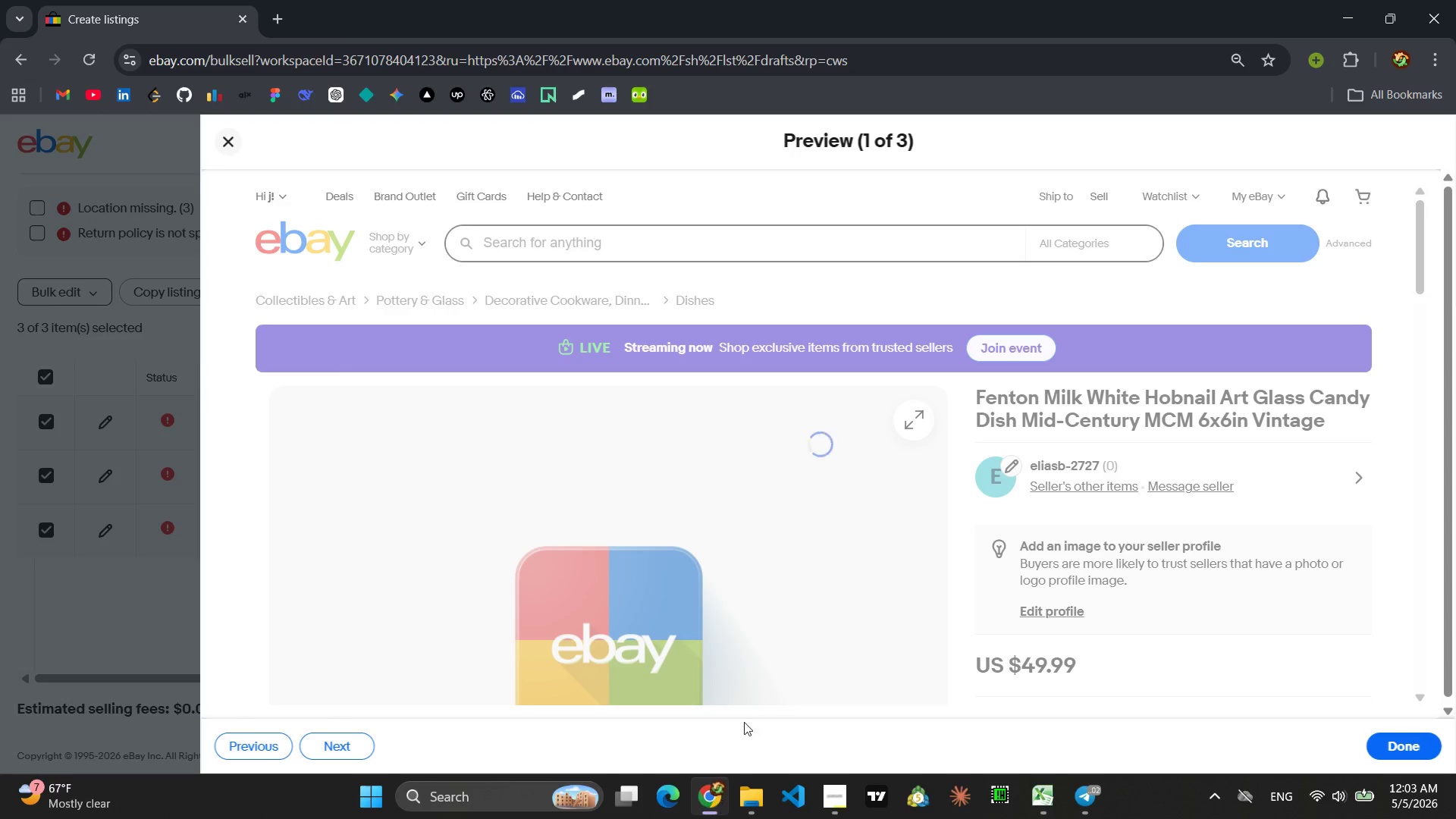 
scroll: coordinate [783, 516], scroll_direction: down, amount: 29.0
 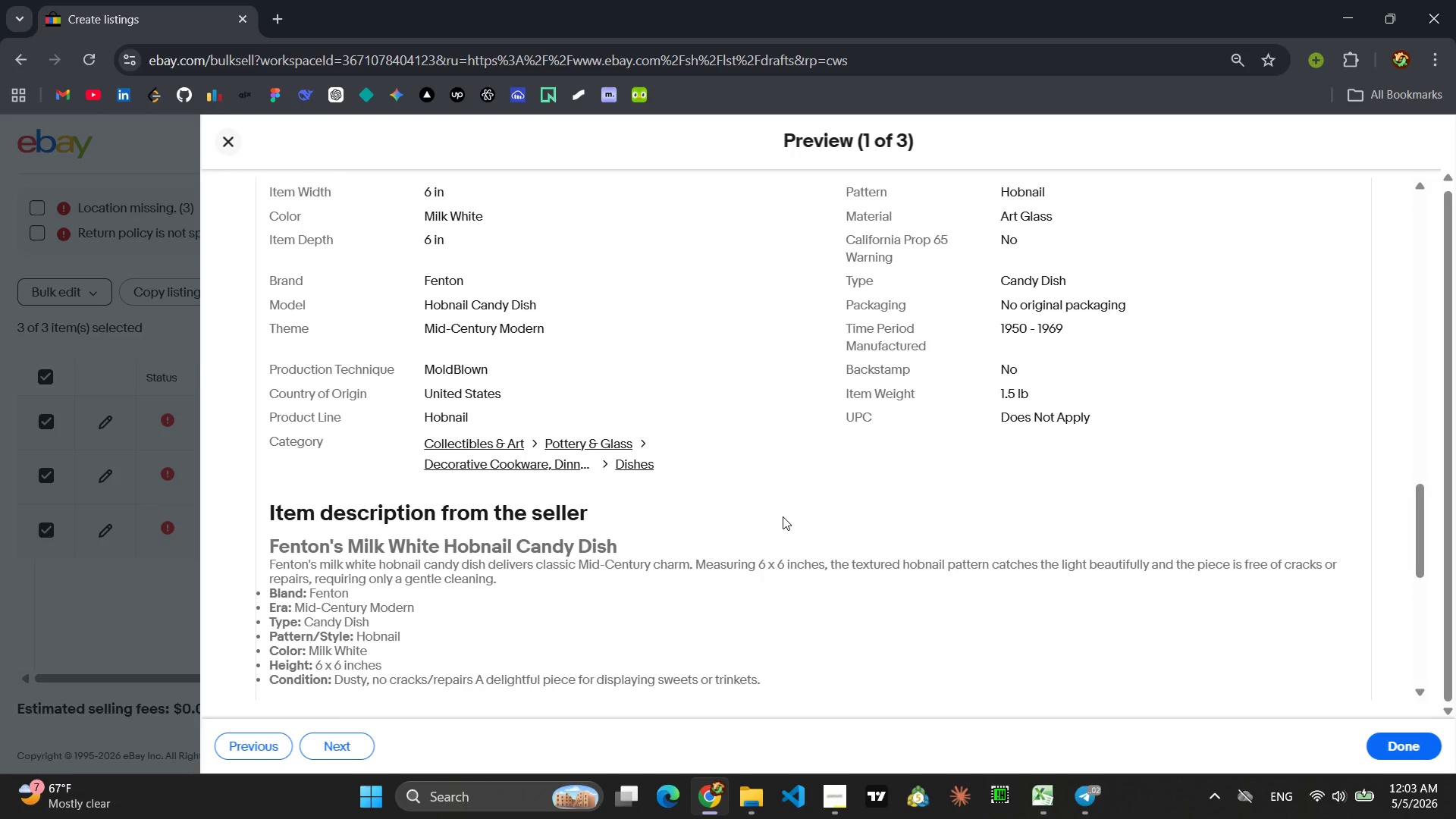 
scroll: coordinate [783, 516], scroll_direction: up, amount: 4.0
 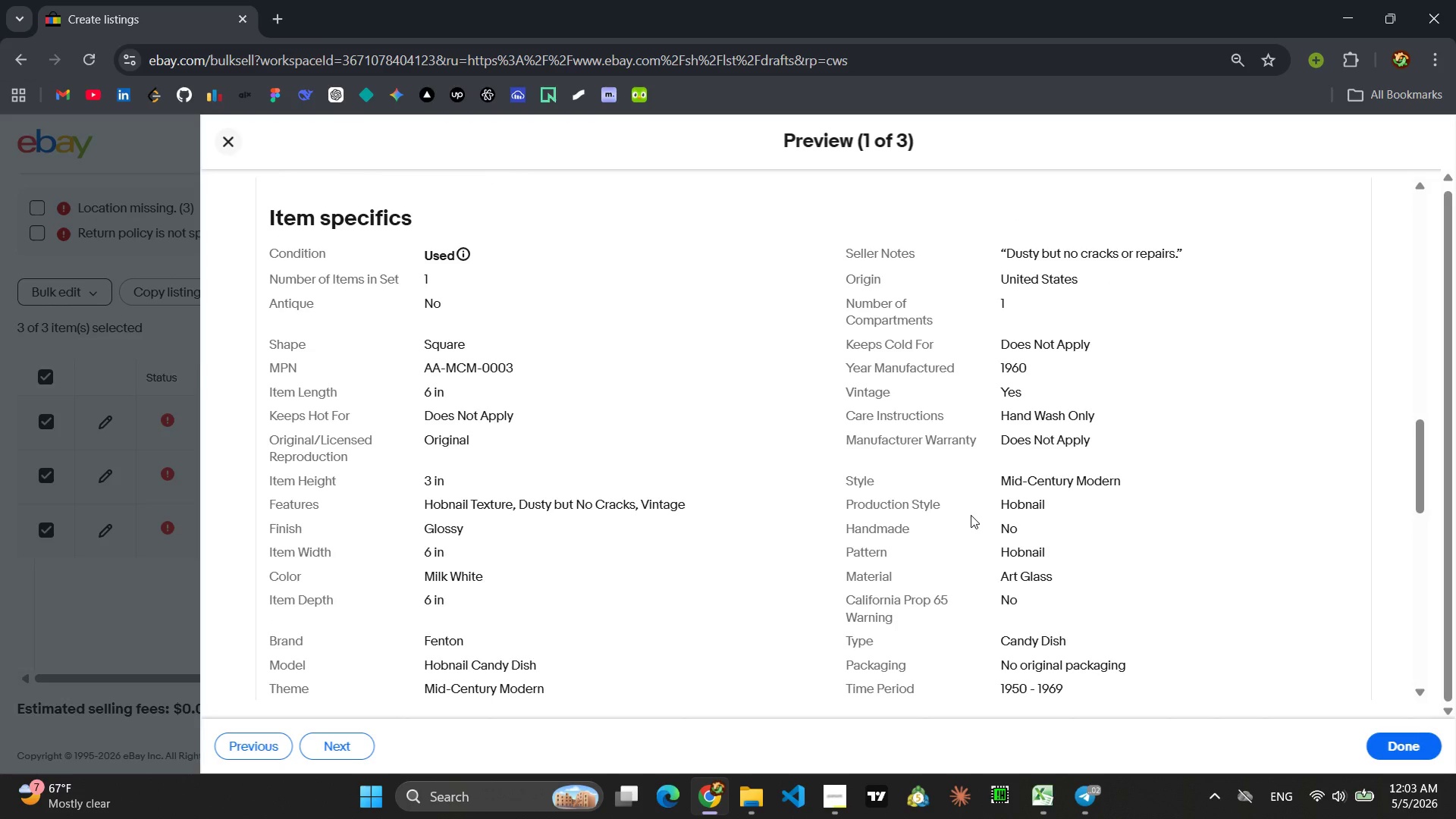 
wait(8.68)
 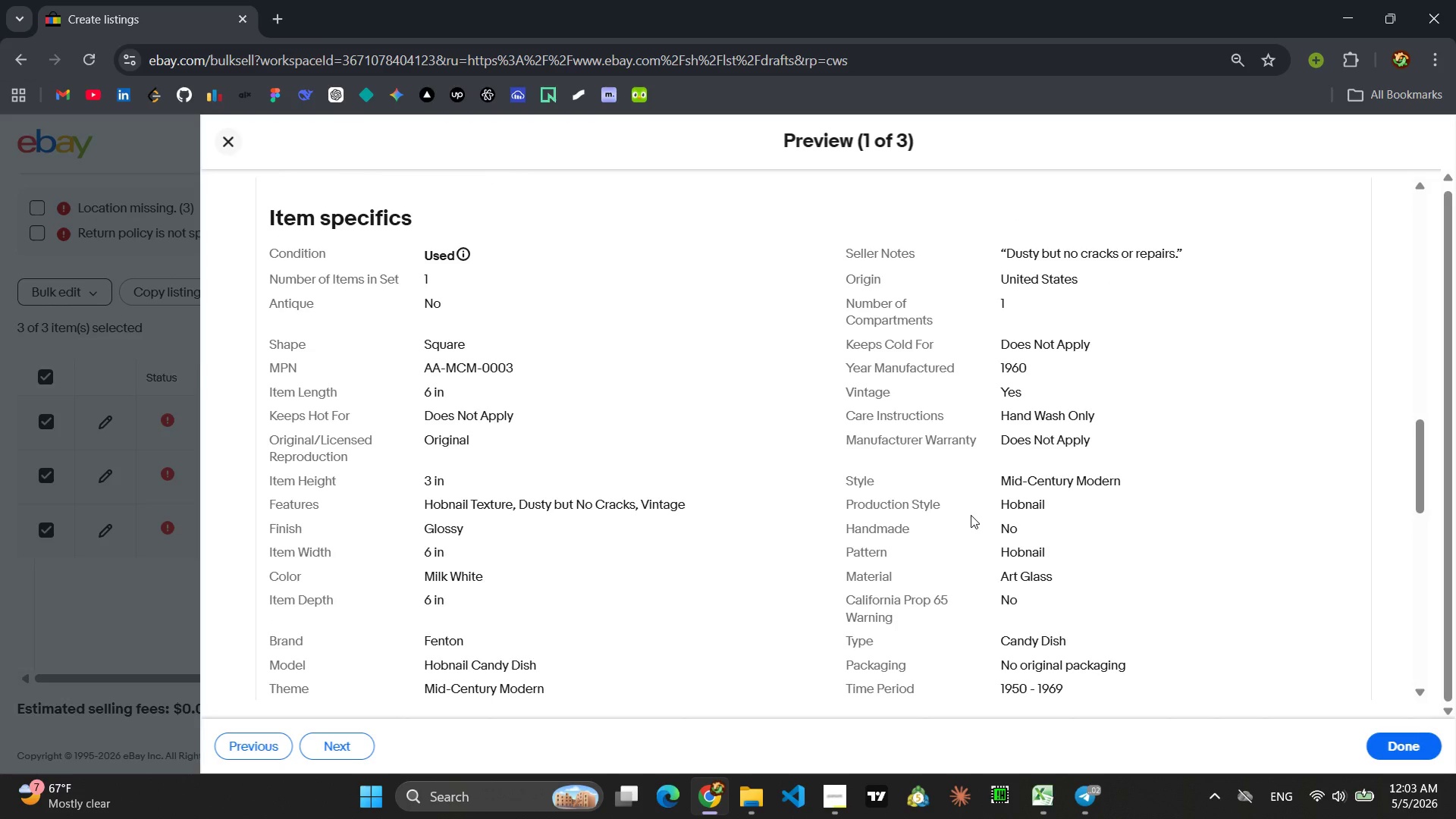 
left_click([231, 141])
 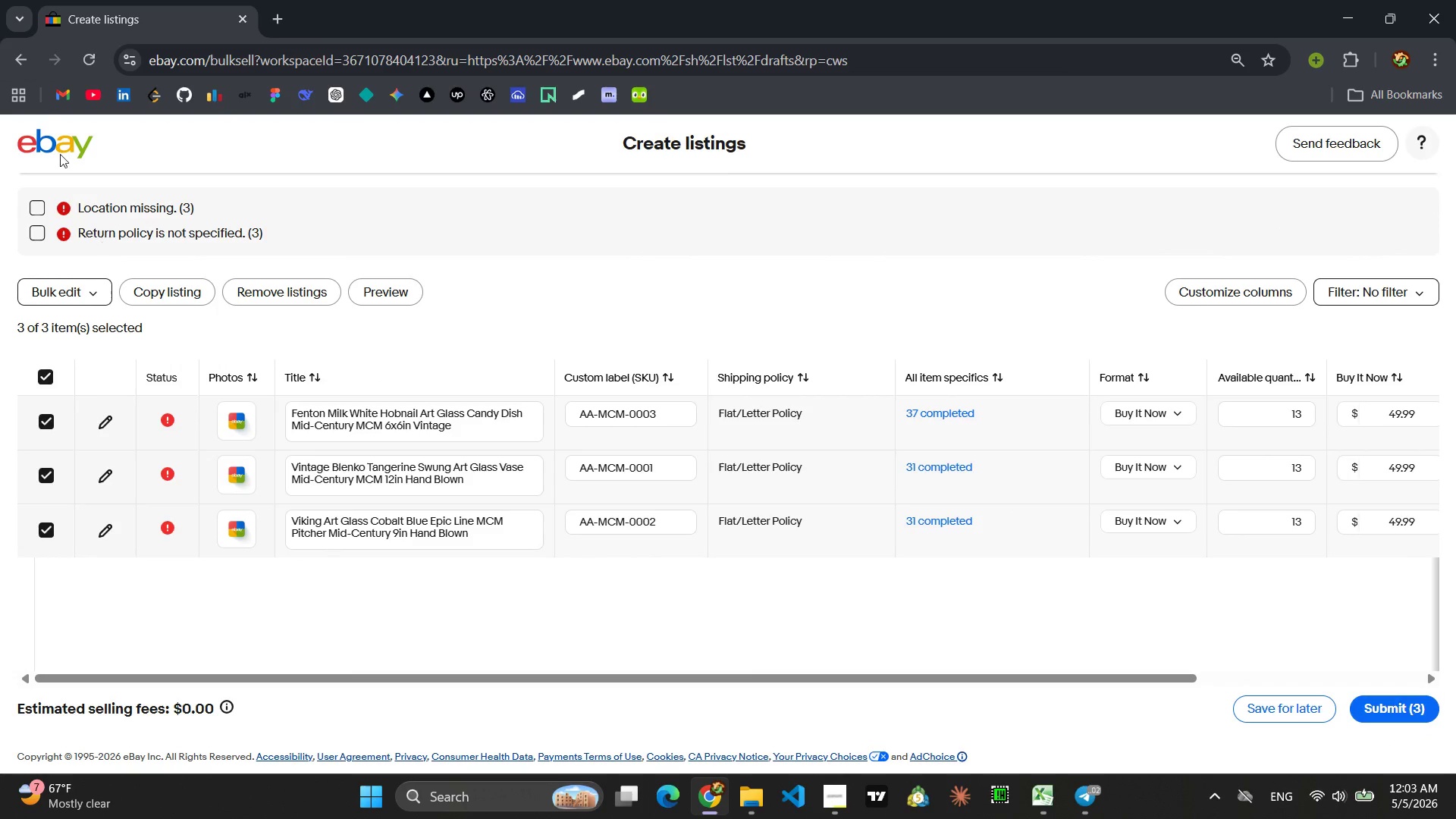 
left_click([25, 65])
 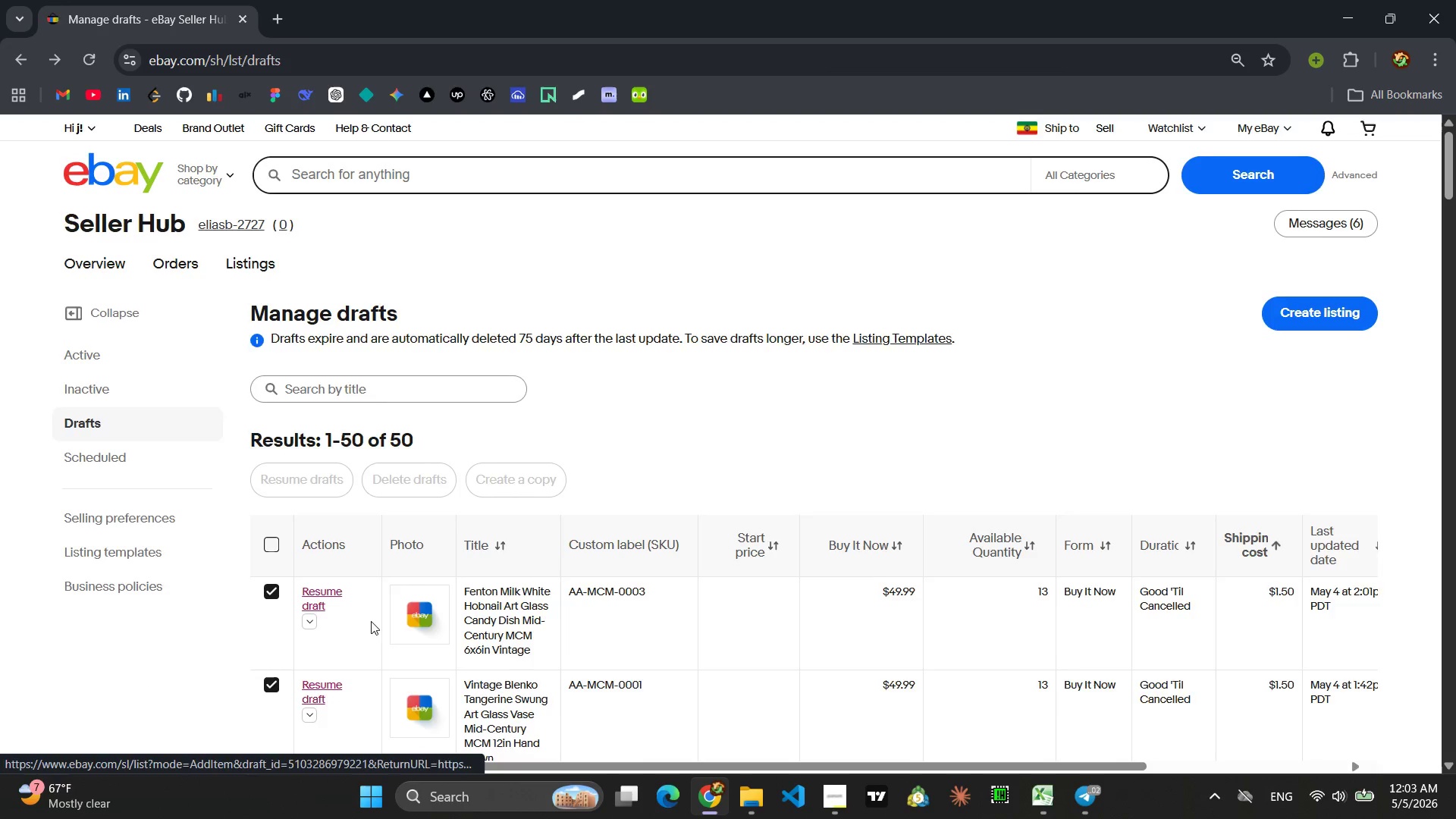 
wait(5.72)
 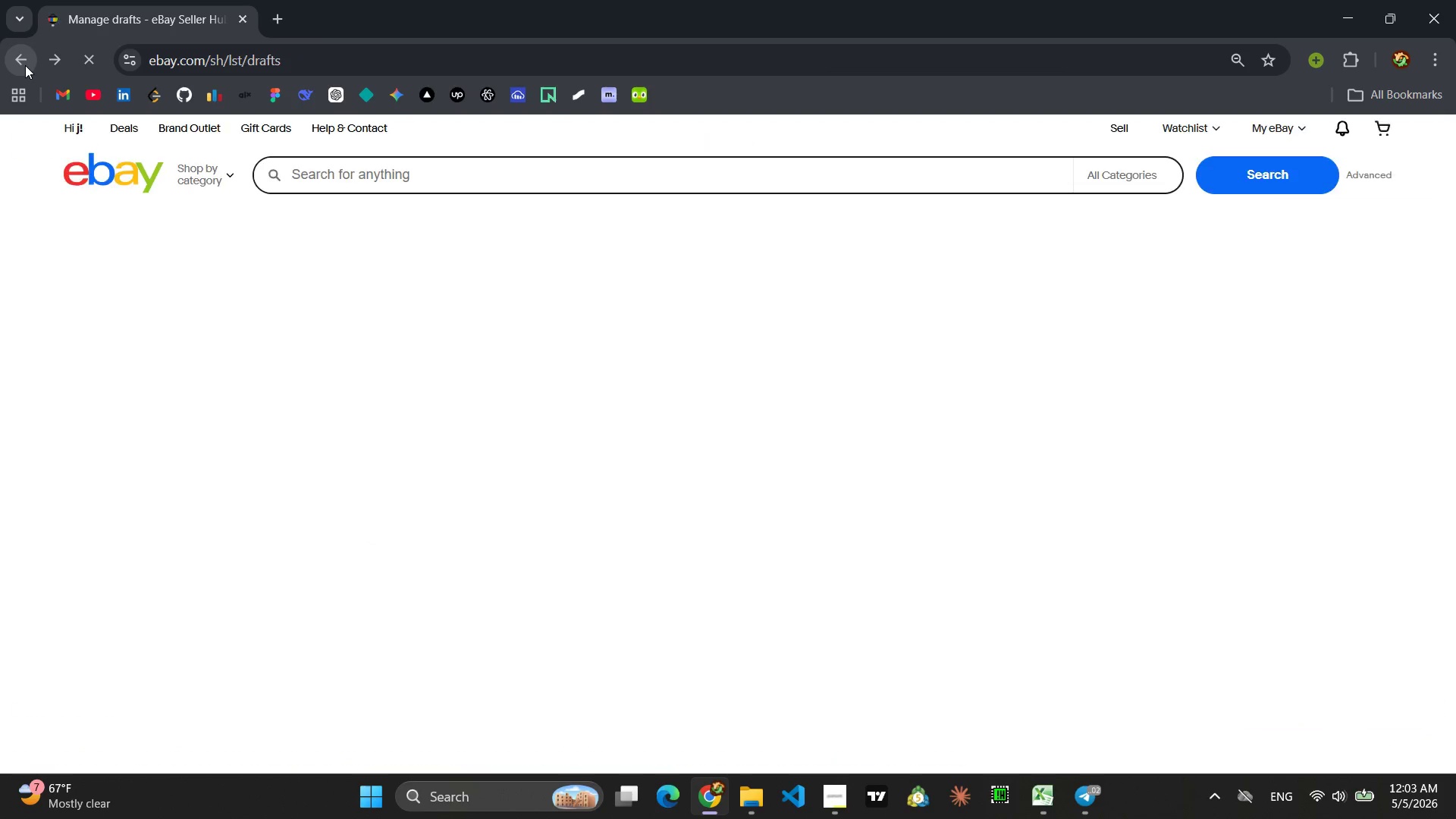 
left_click([316, 568])
 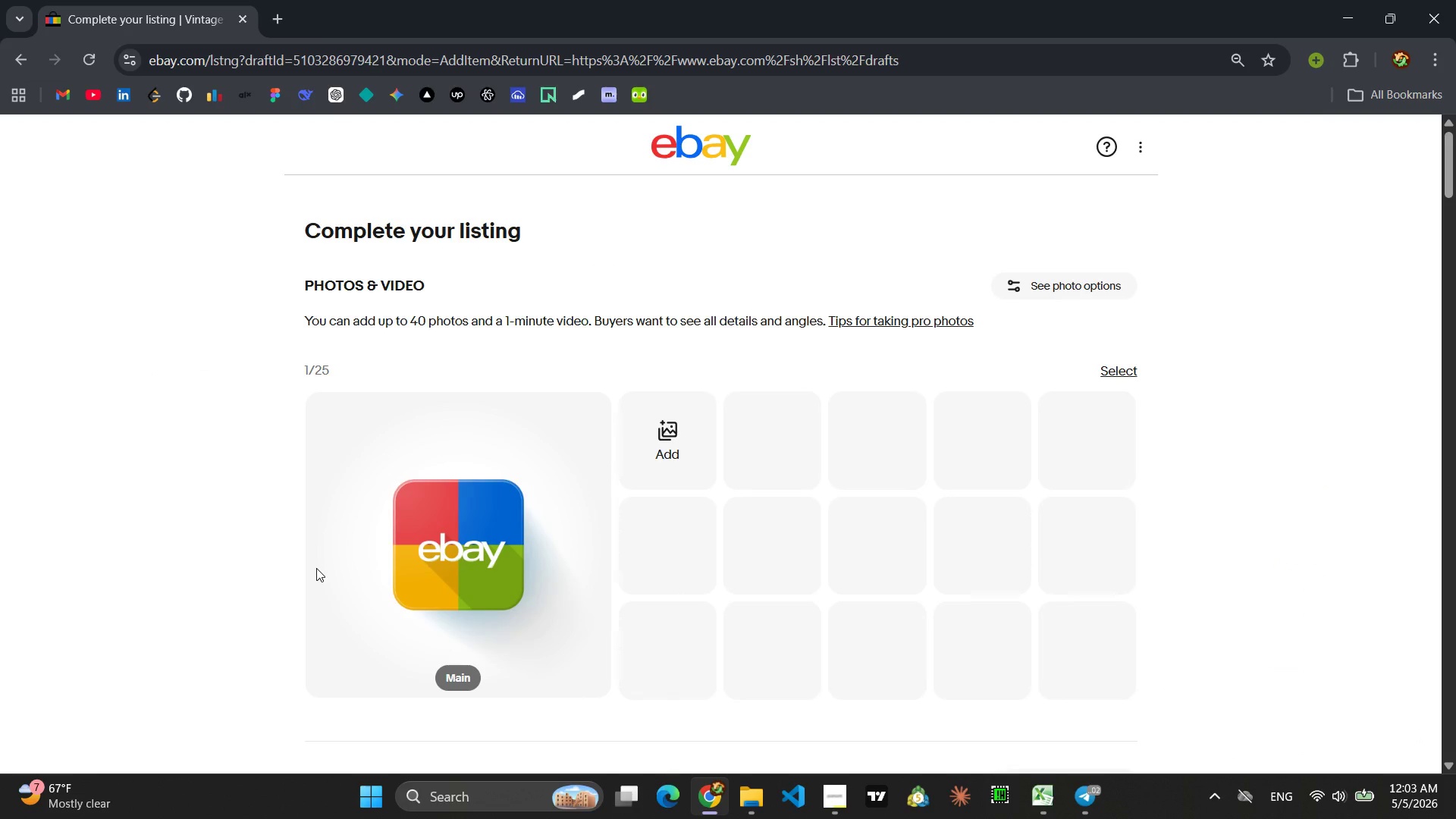 
wait(17.14)
 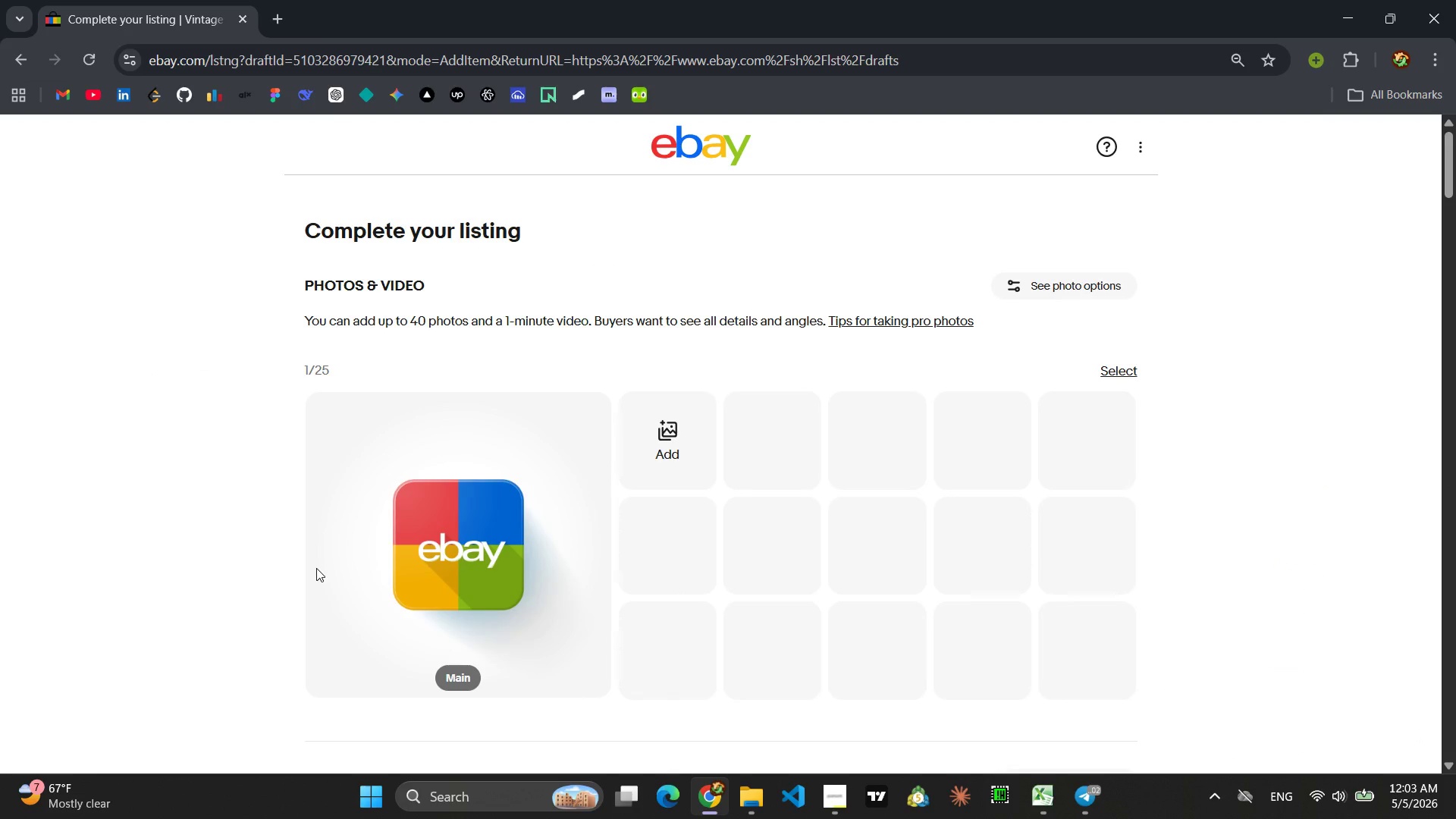 
left_click([661, 510])
 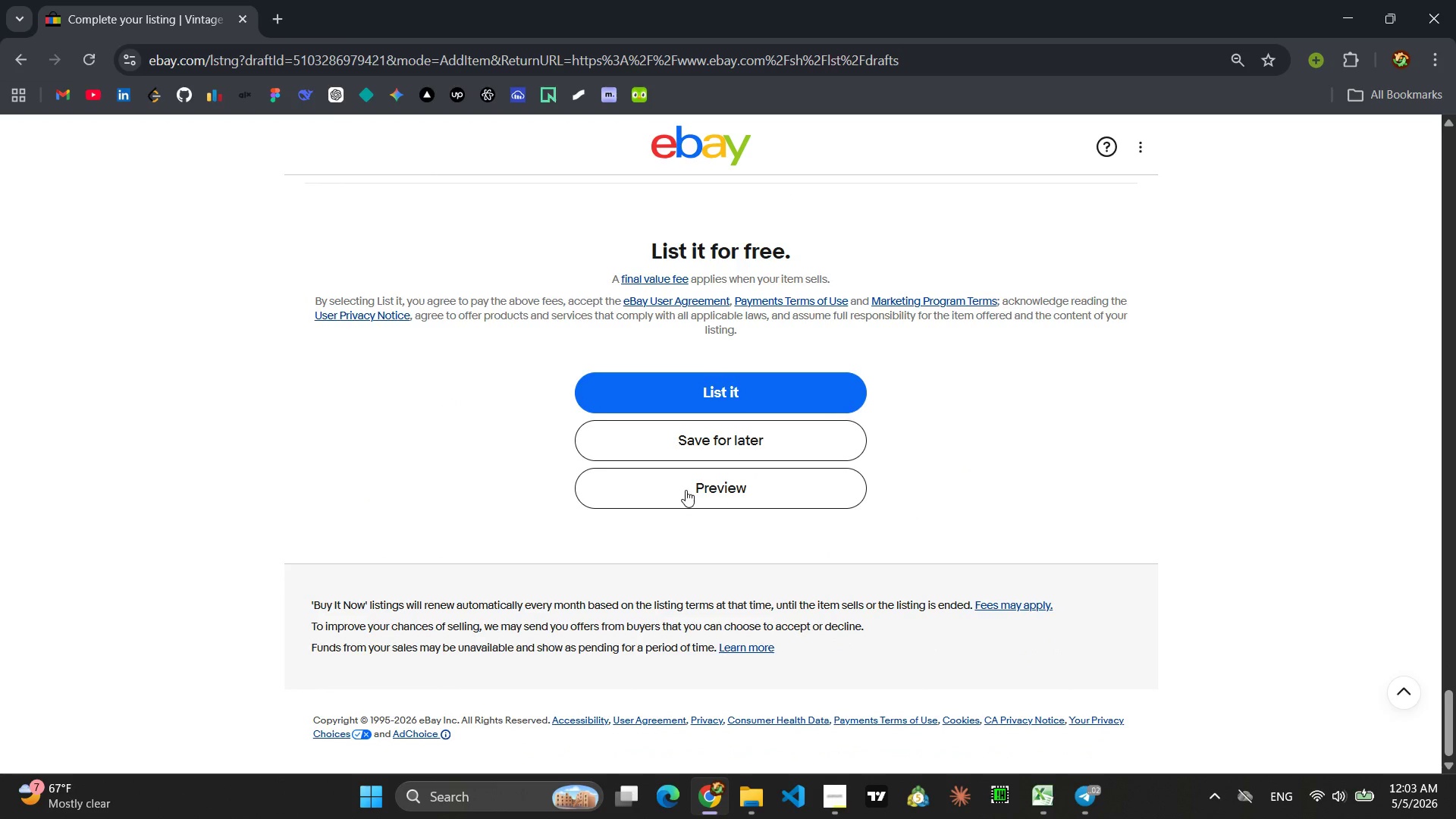 
left_click([686, 490])
 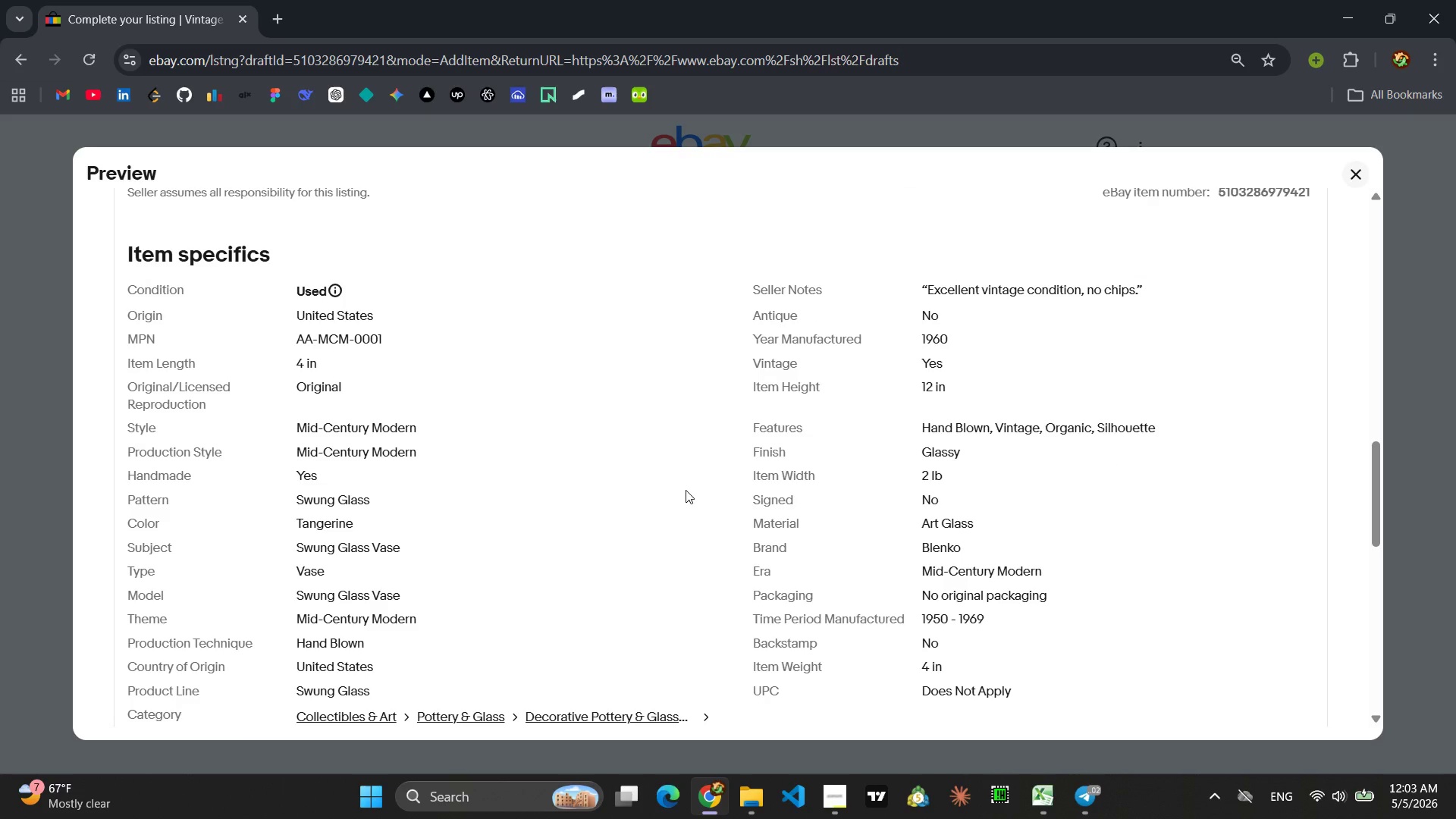 
wait(10.48)
 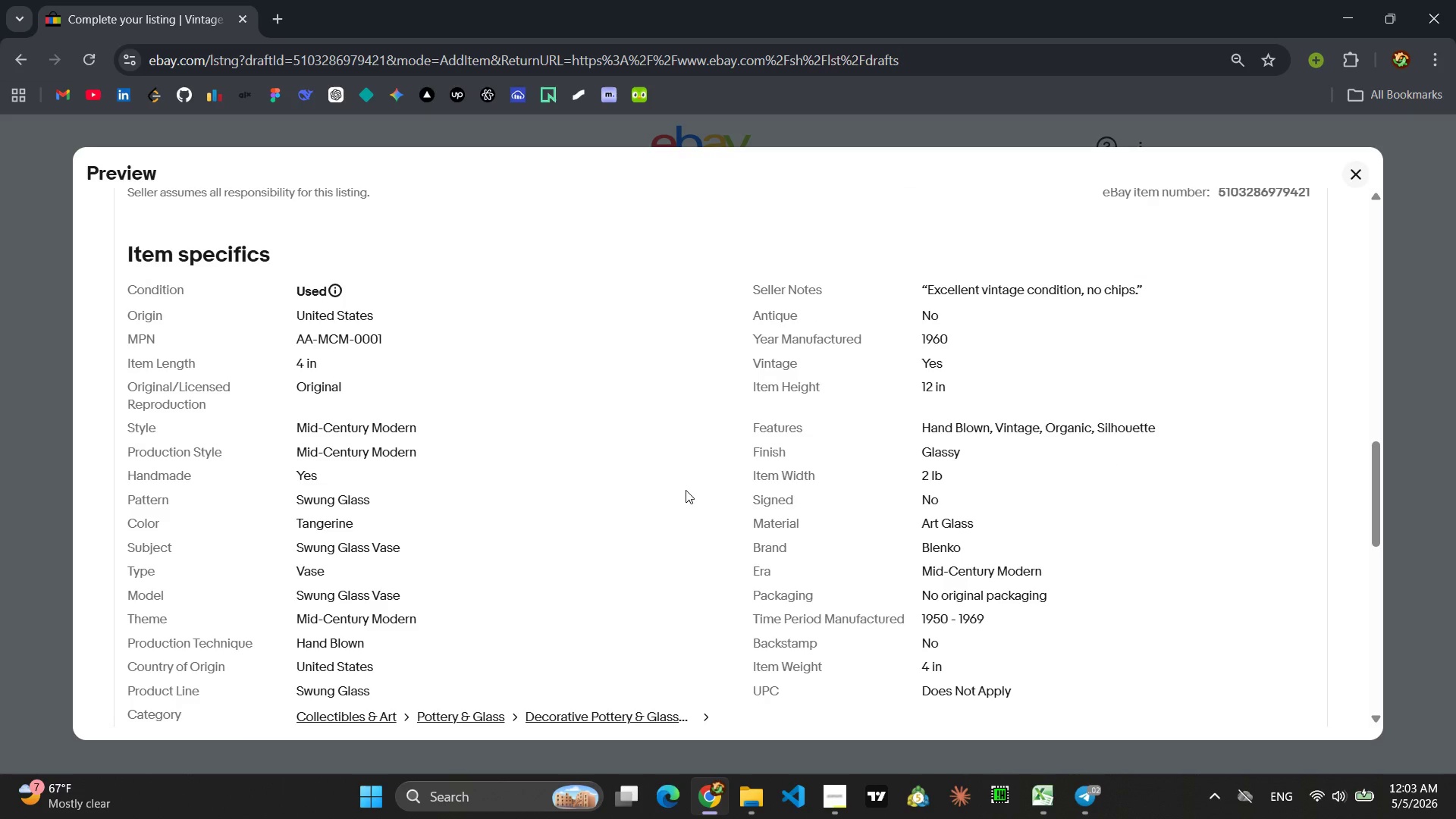 
key(Meta+MetaLeft)
 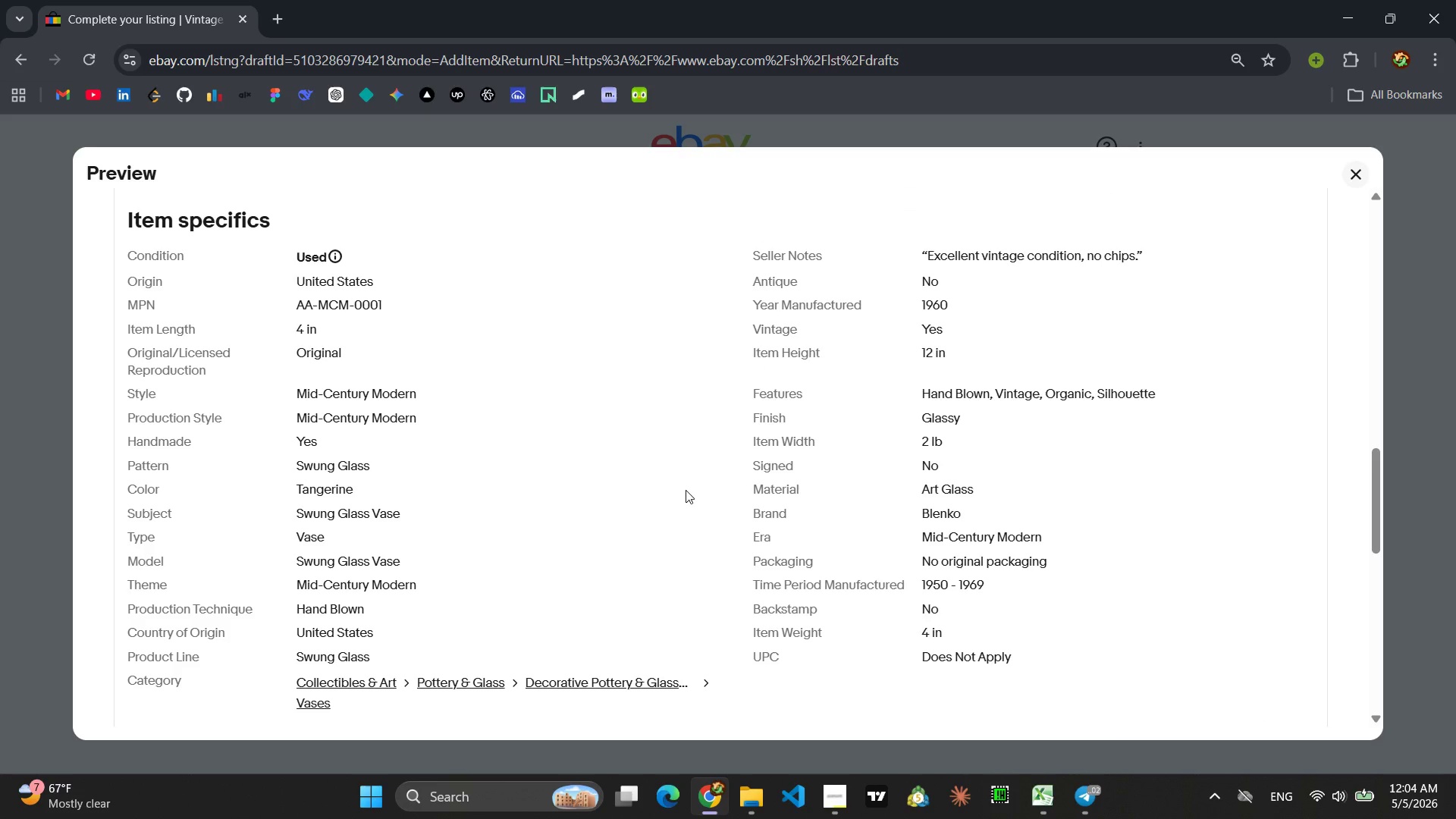 
key(Meta+Shift+ShiftLeft)
 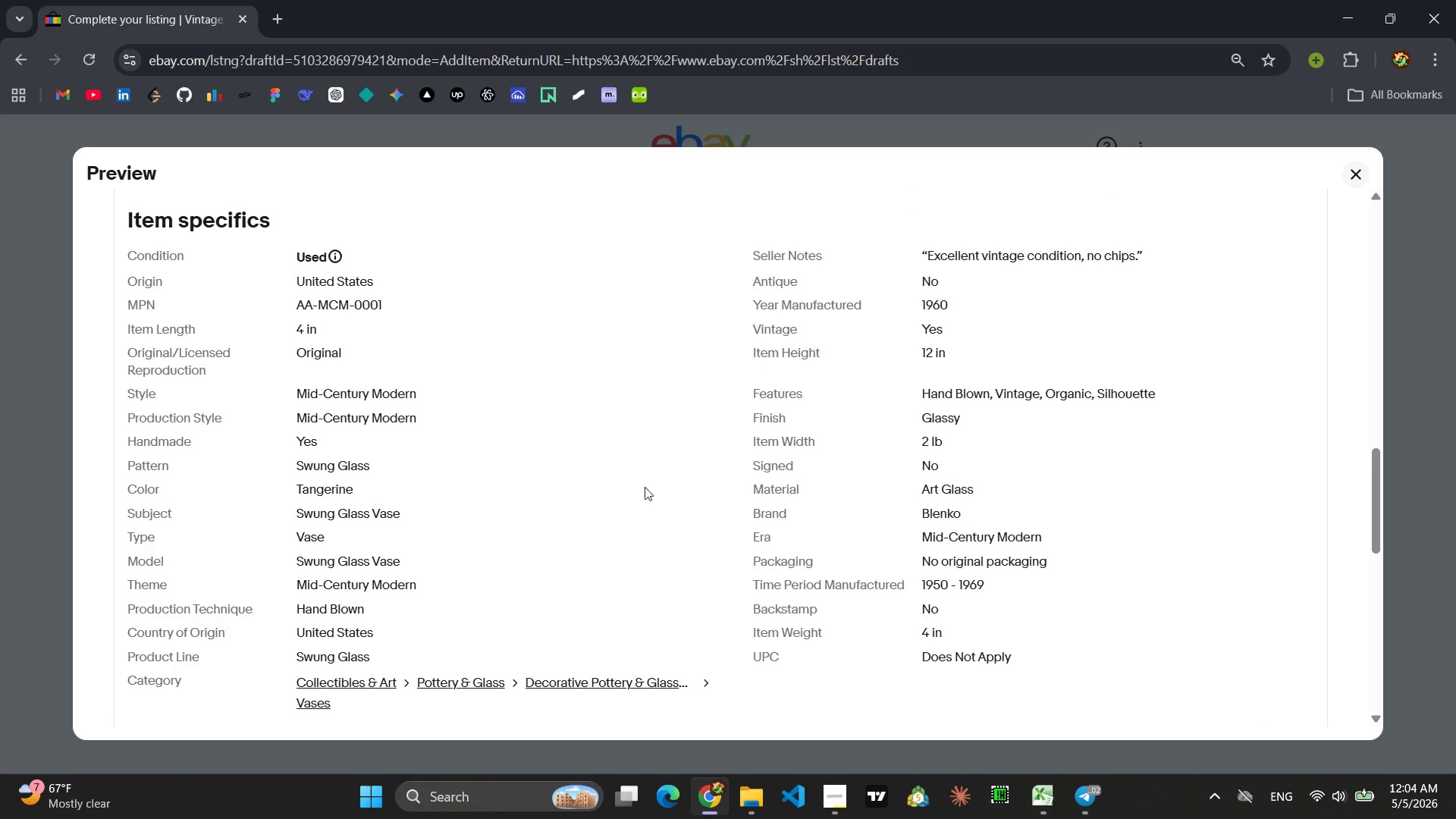 
left_click_drag(start_coordinate=[77, 152], to_coordinate=[1379, 747])
 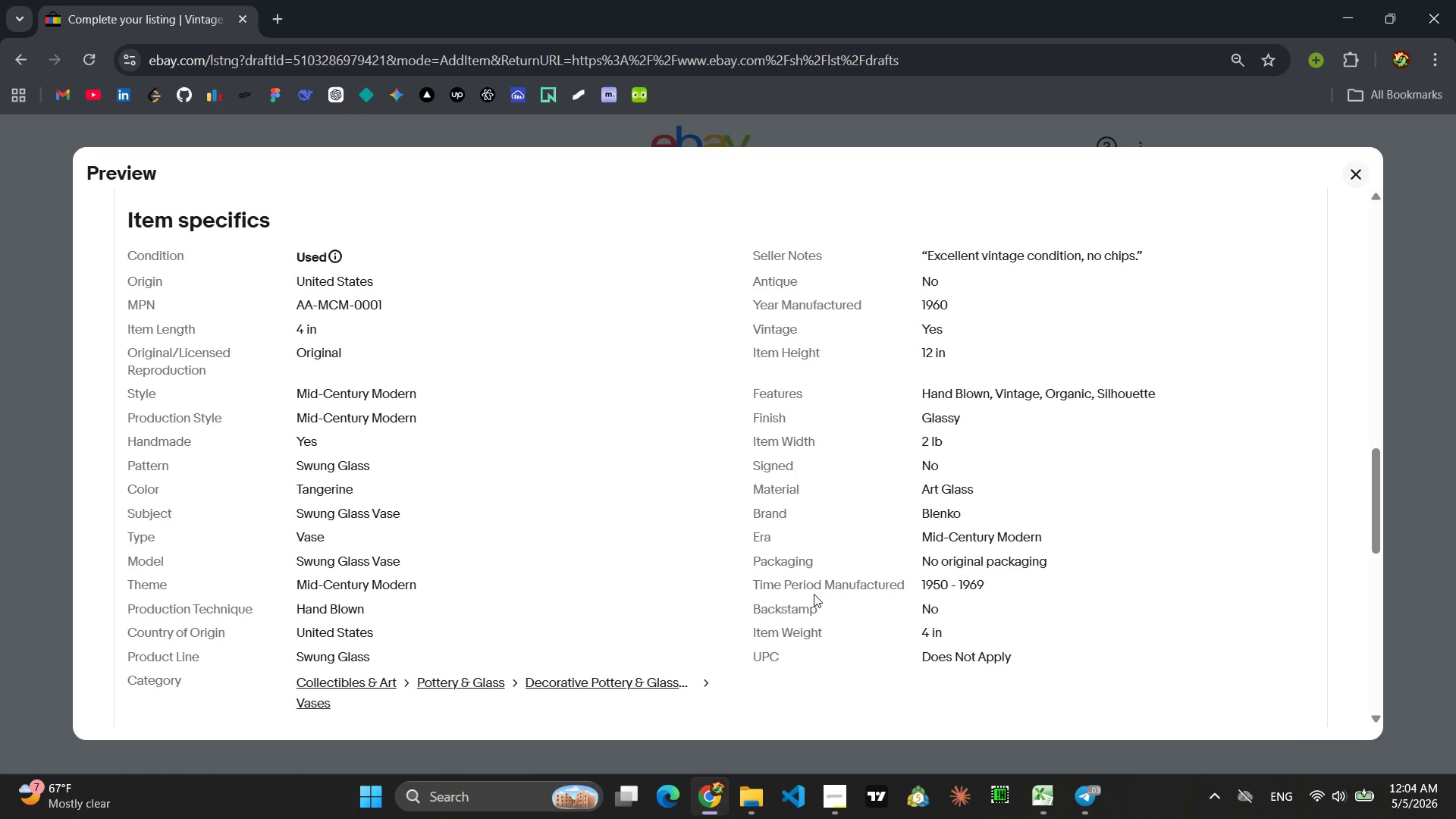 
scroll: coordinate [779, 550], scroll_direction: down, amount: 6.0
 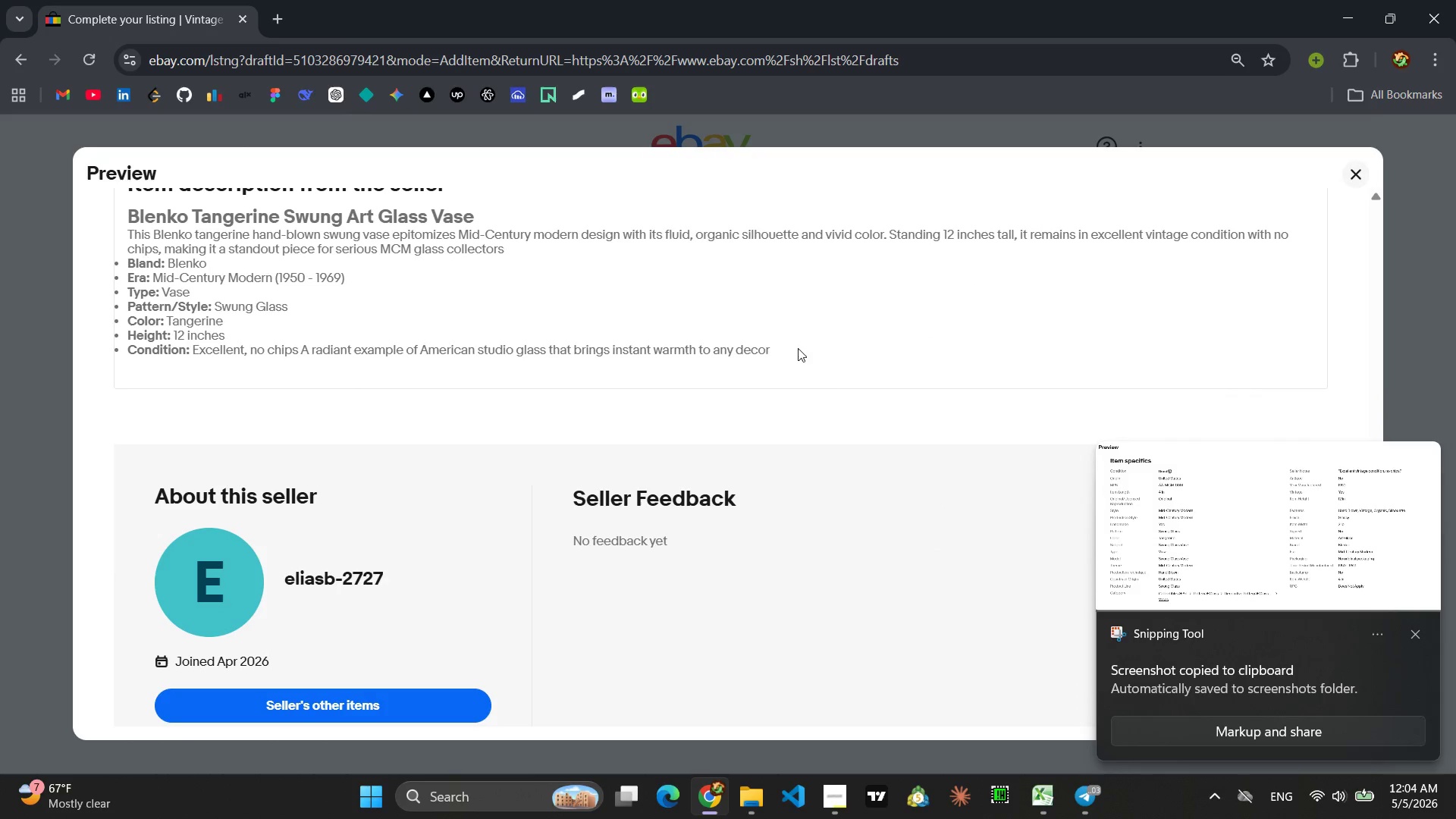 
right_click([854, 308])
 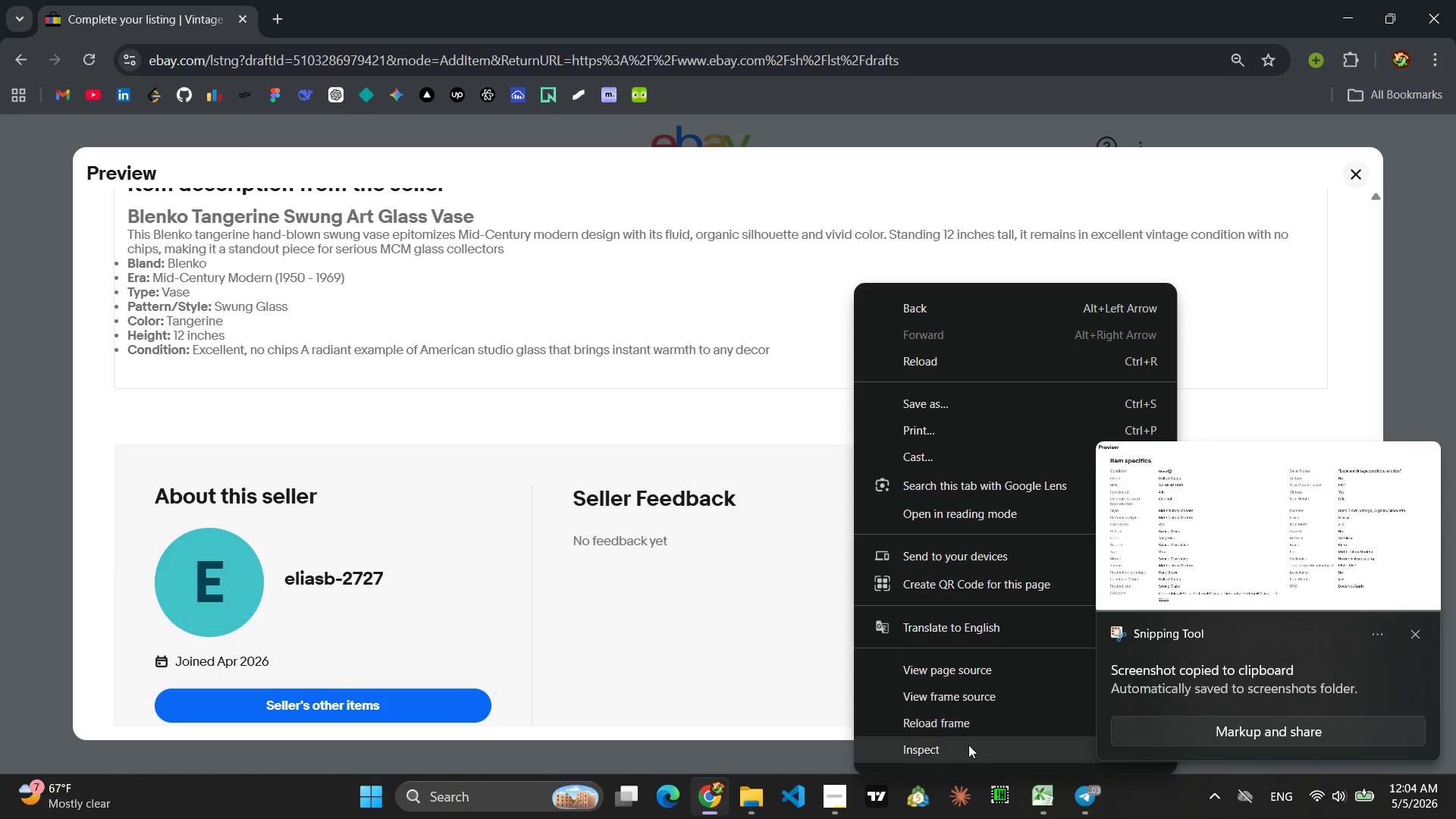 
left_click([962, 751])
 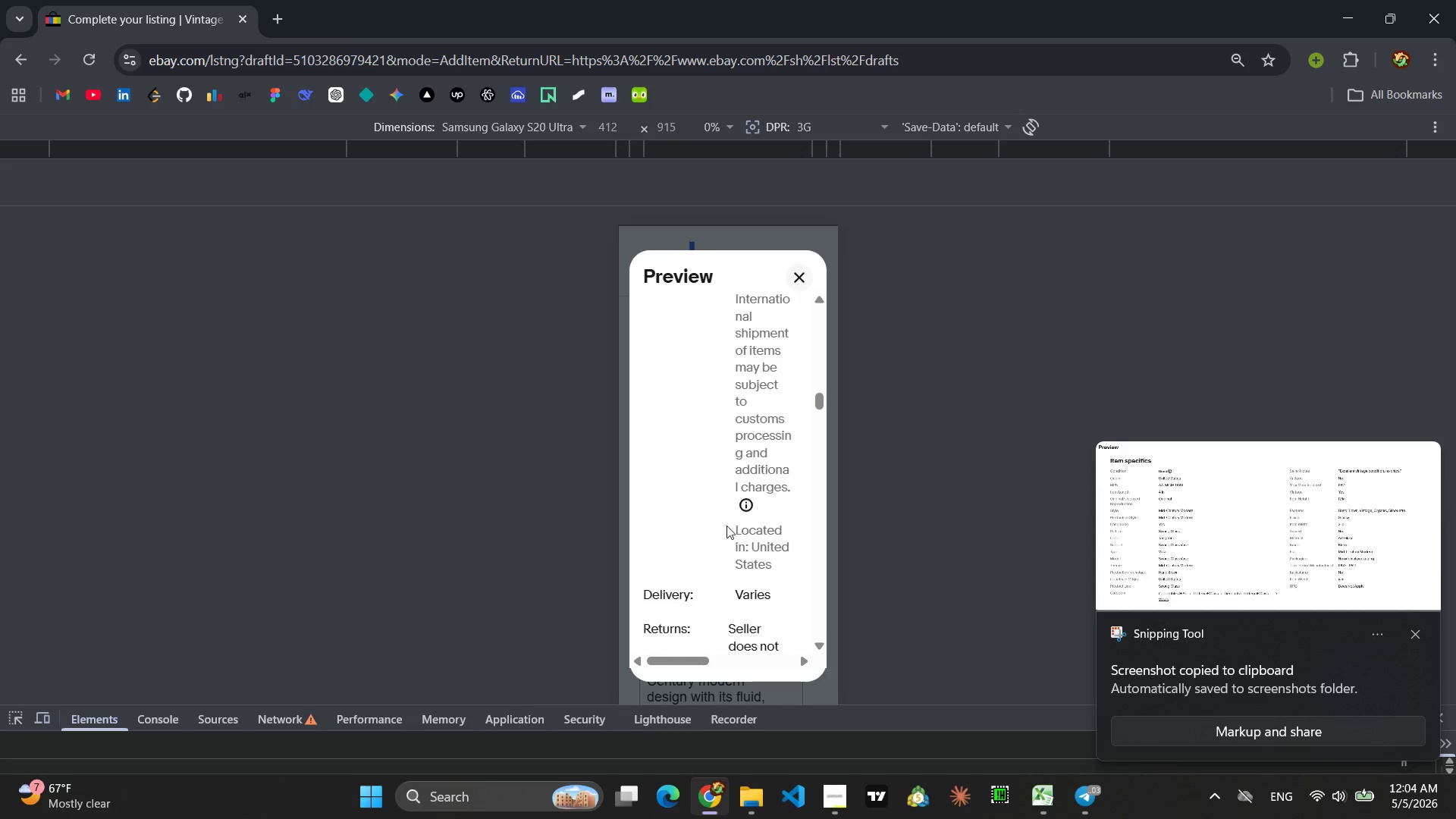 
scroll: coordinate [736, 470], scroll_direction: down, amount: 11.0
 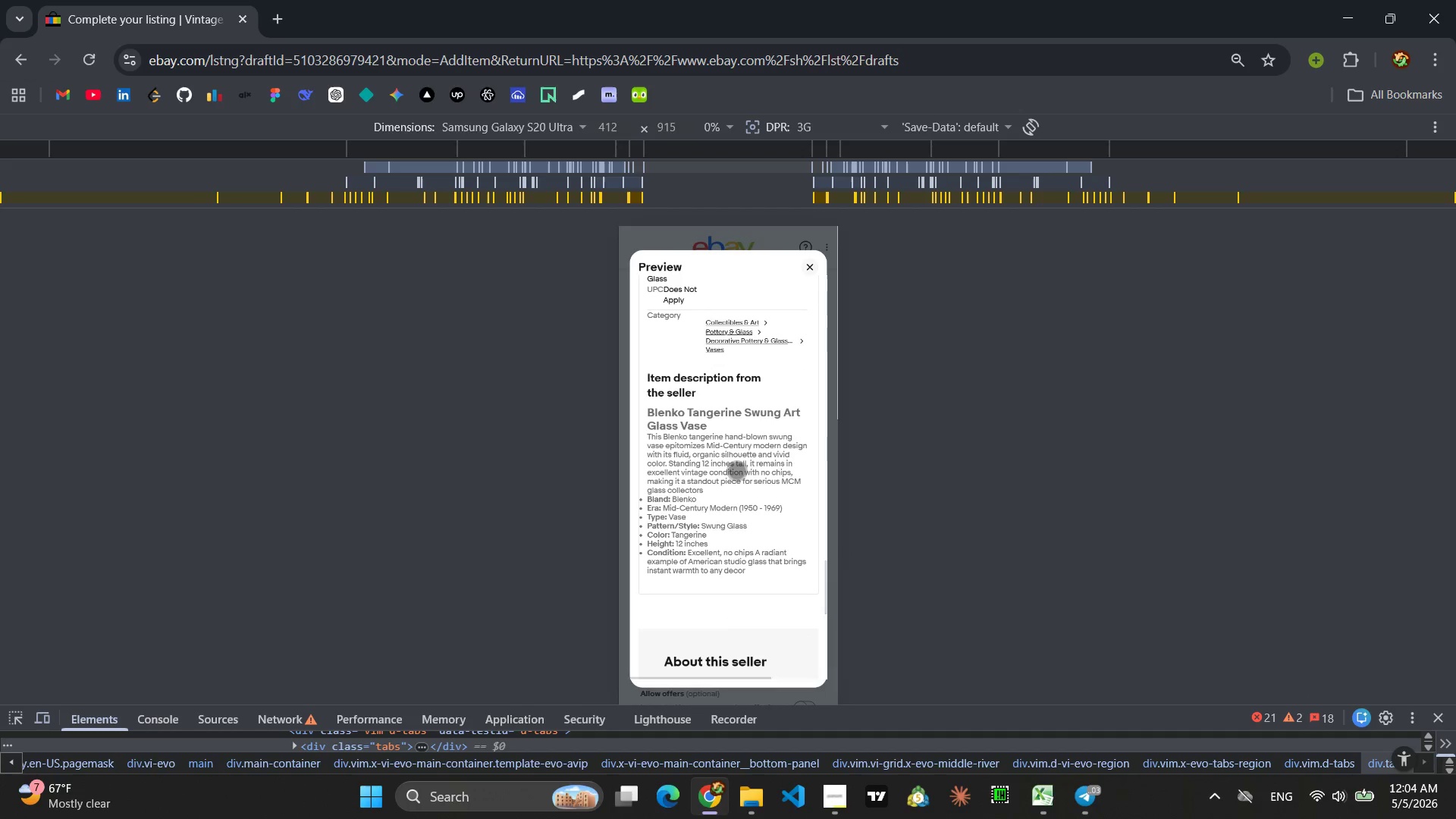 
scroll: coordinate [752, 469], scroll_direction: up, amount: 1.0
 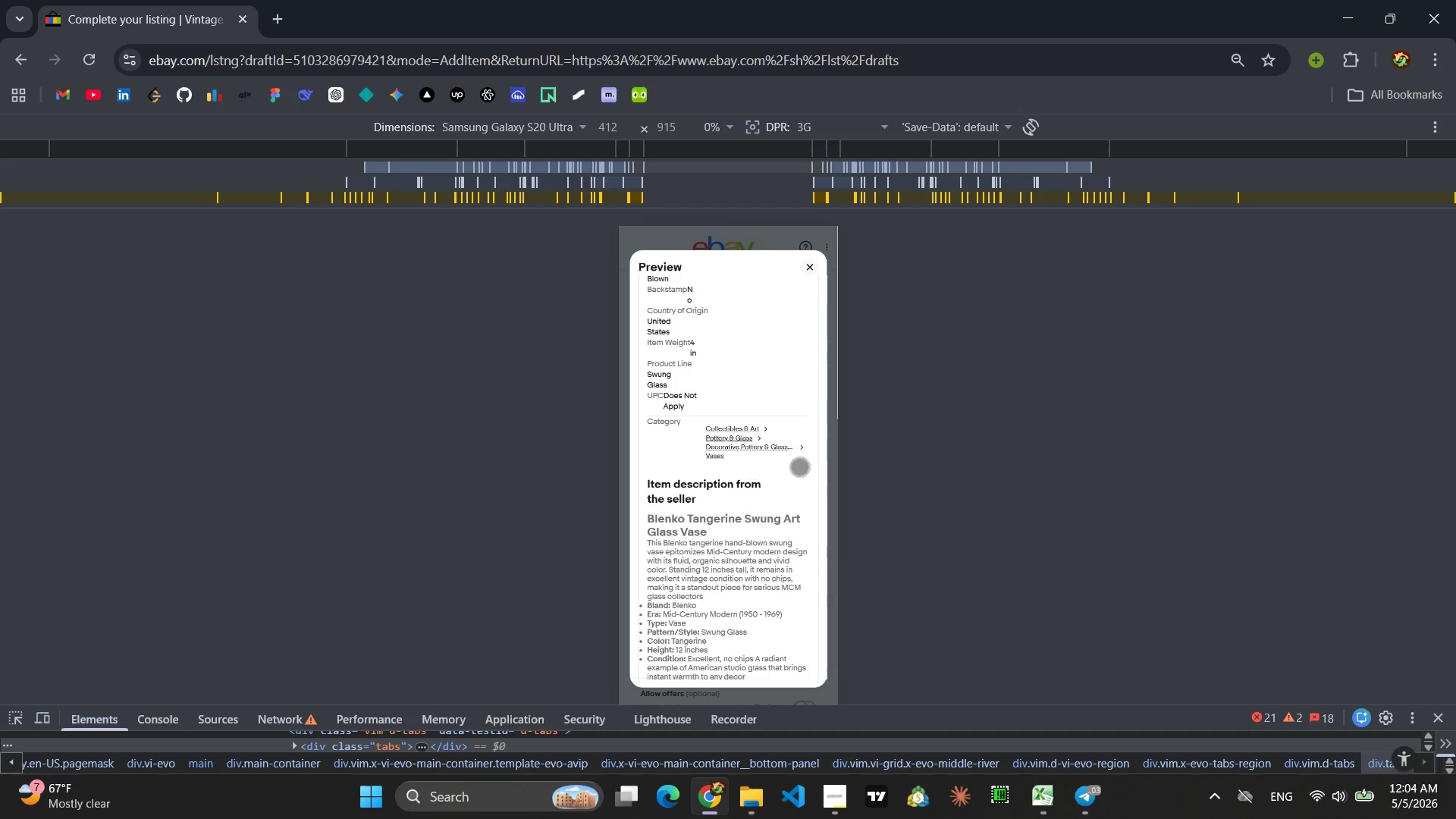 
scroll: coordinate [787, 470], scroll_direction: down, amount: 1.0
 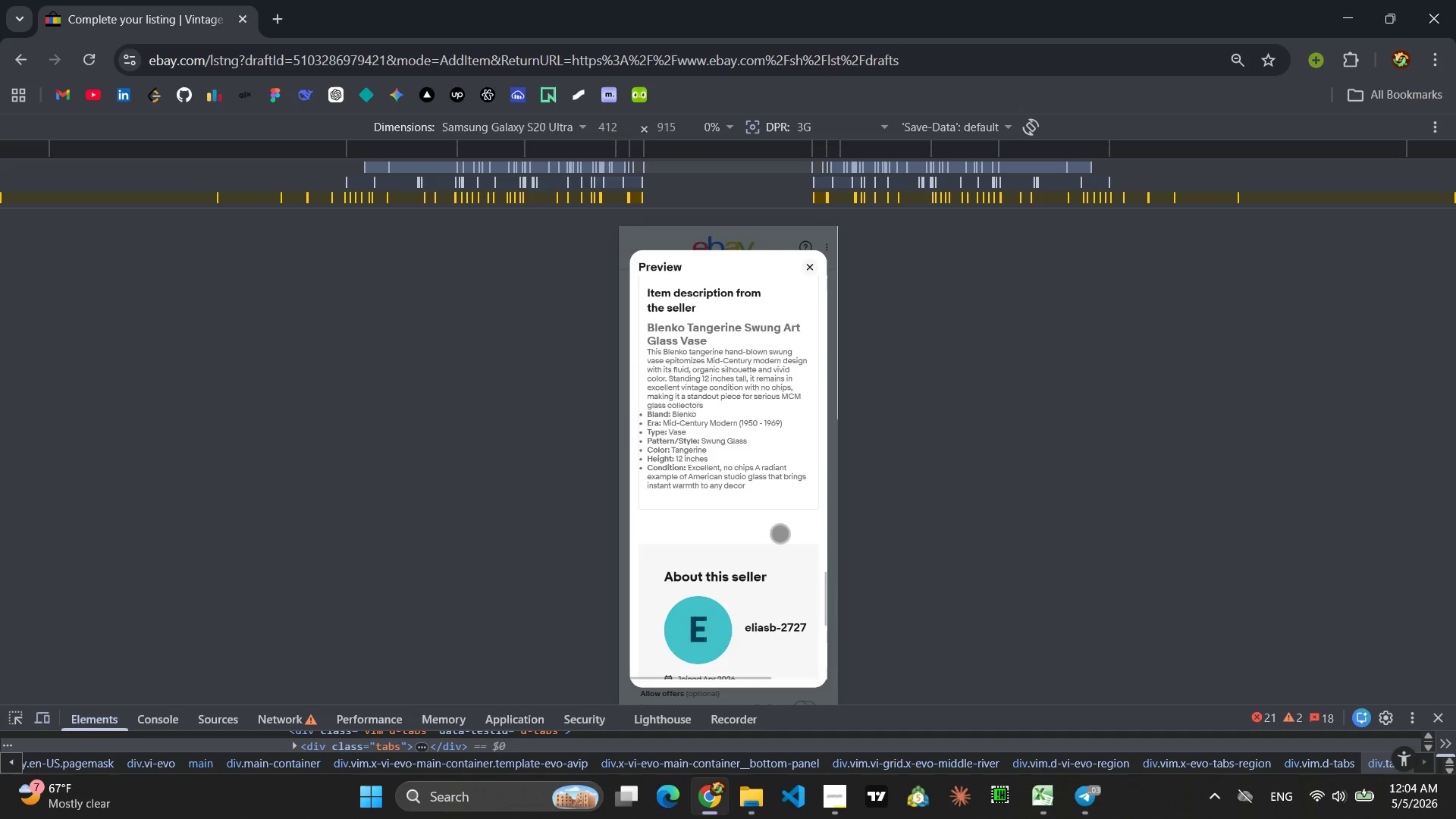 
wait(9.6)
 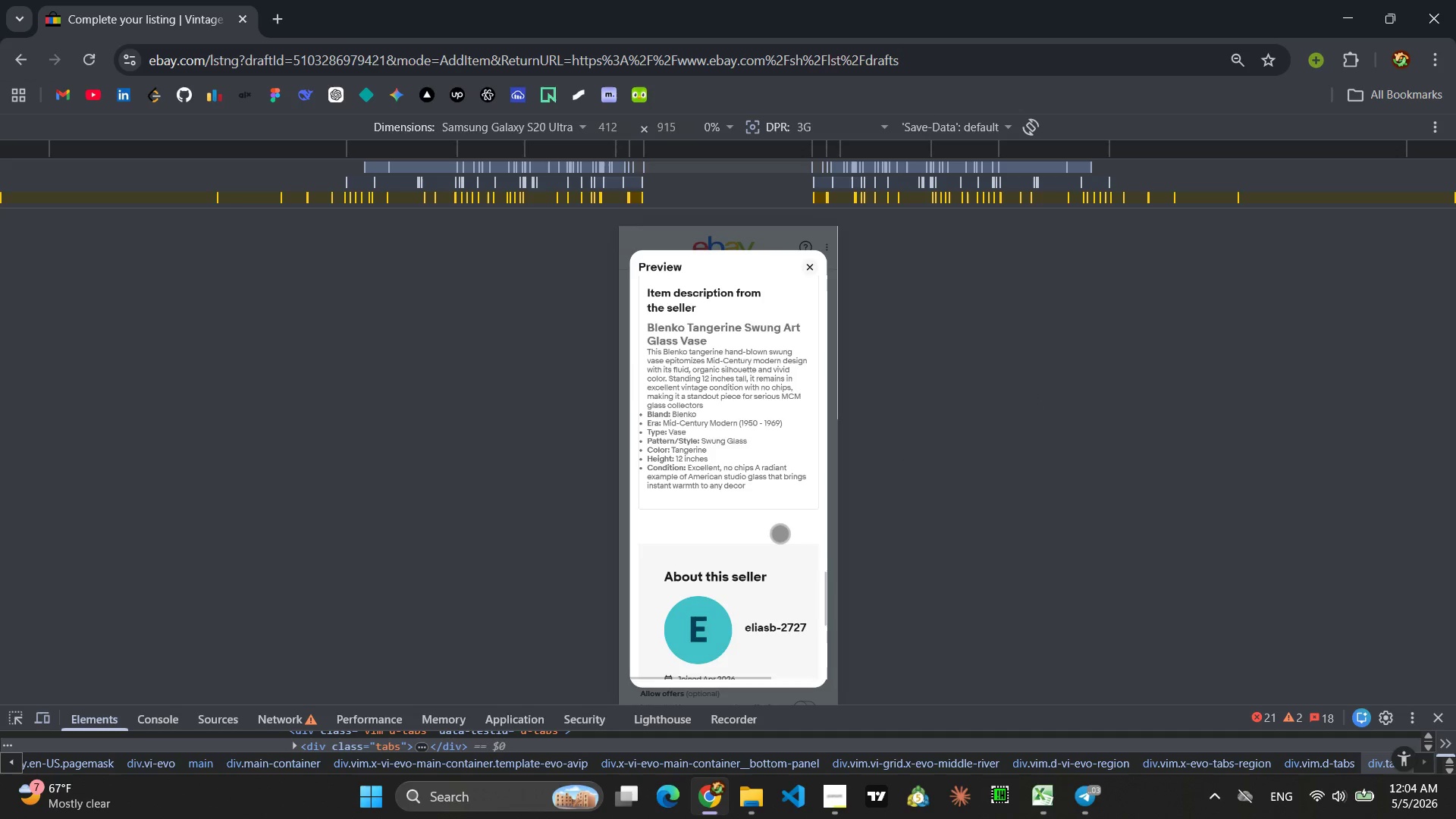 
key(Meta+Shift+ShiftLeft)
 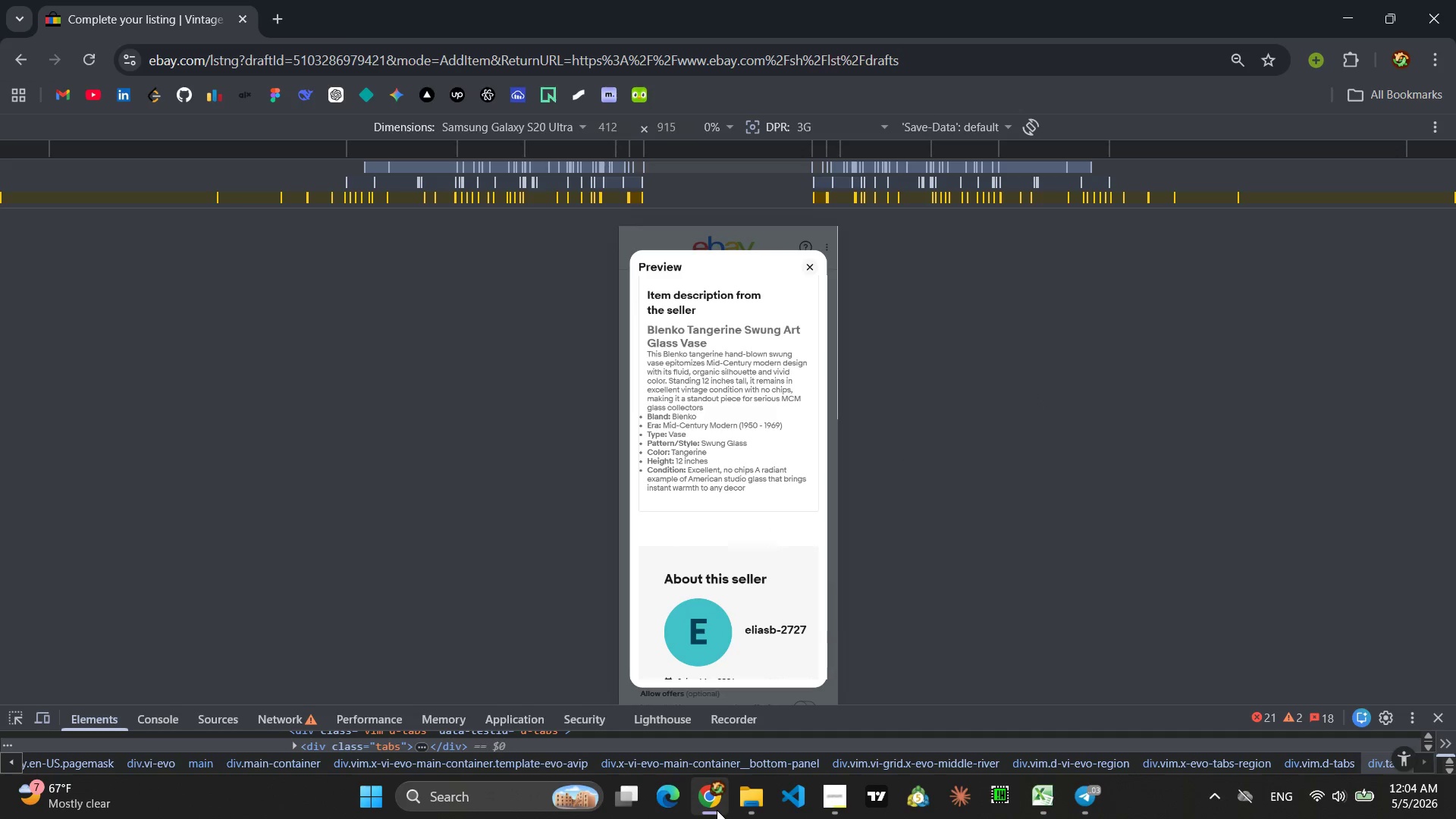 
key(Meta+MetaLeft)
 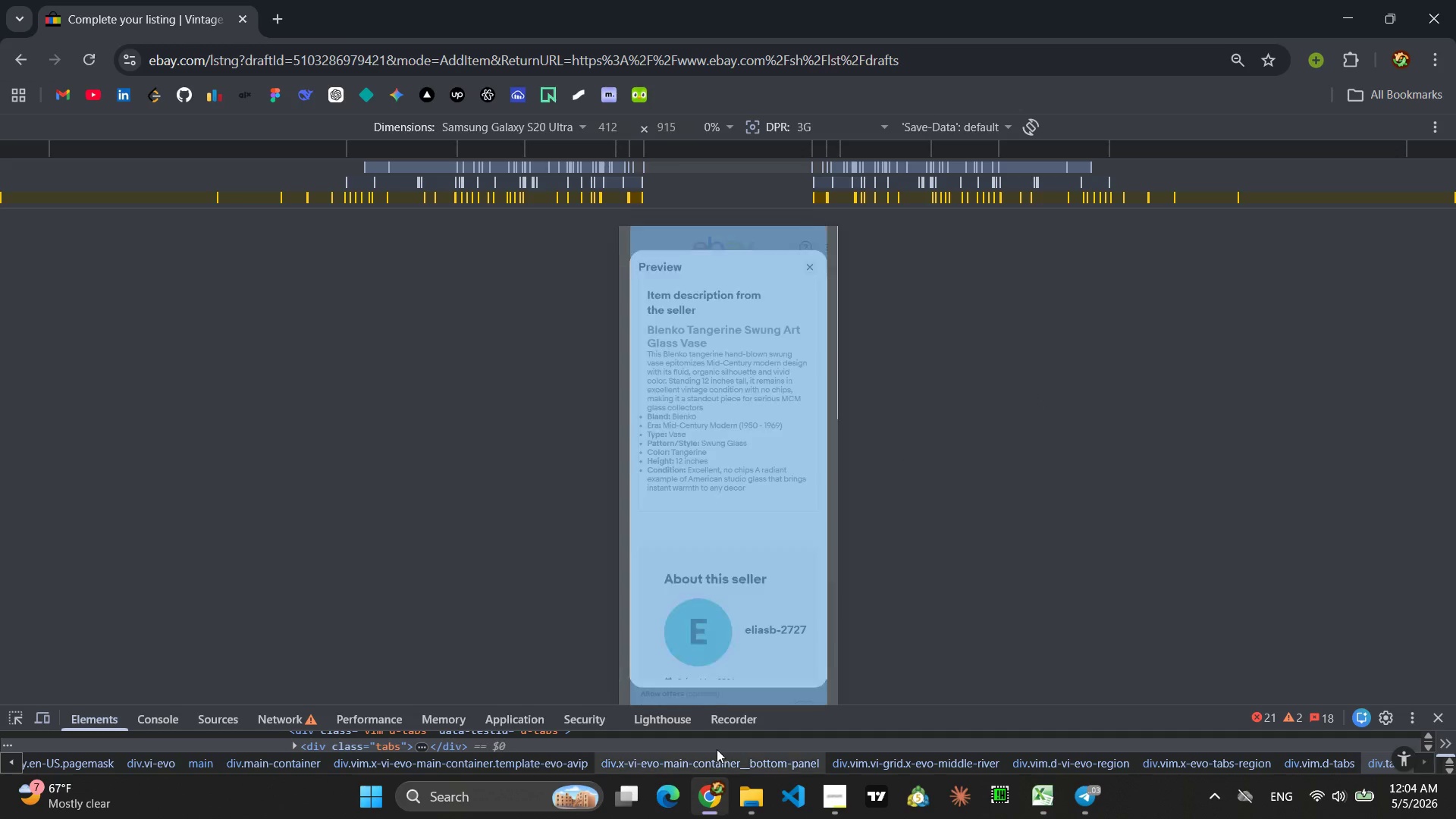 
hold_key(key=S, duration=13.62)
 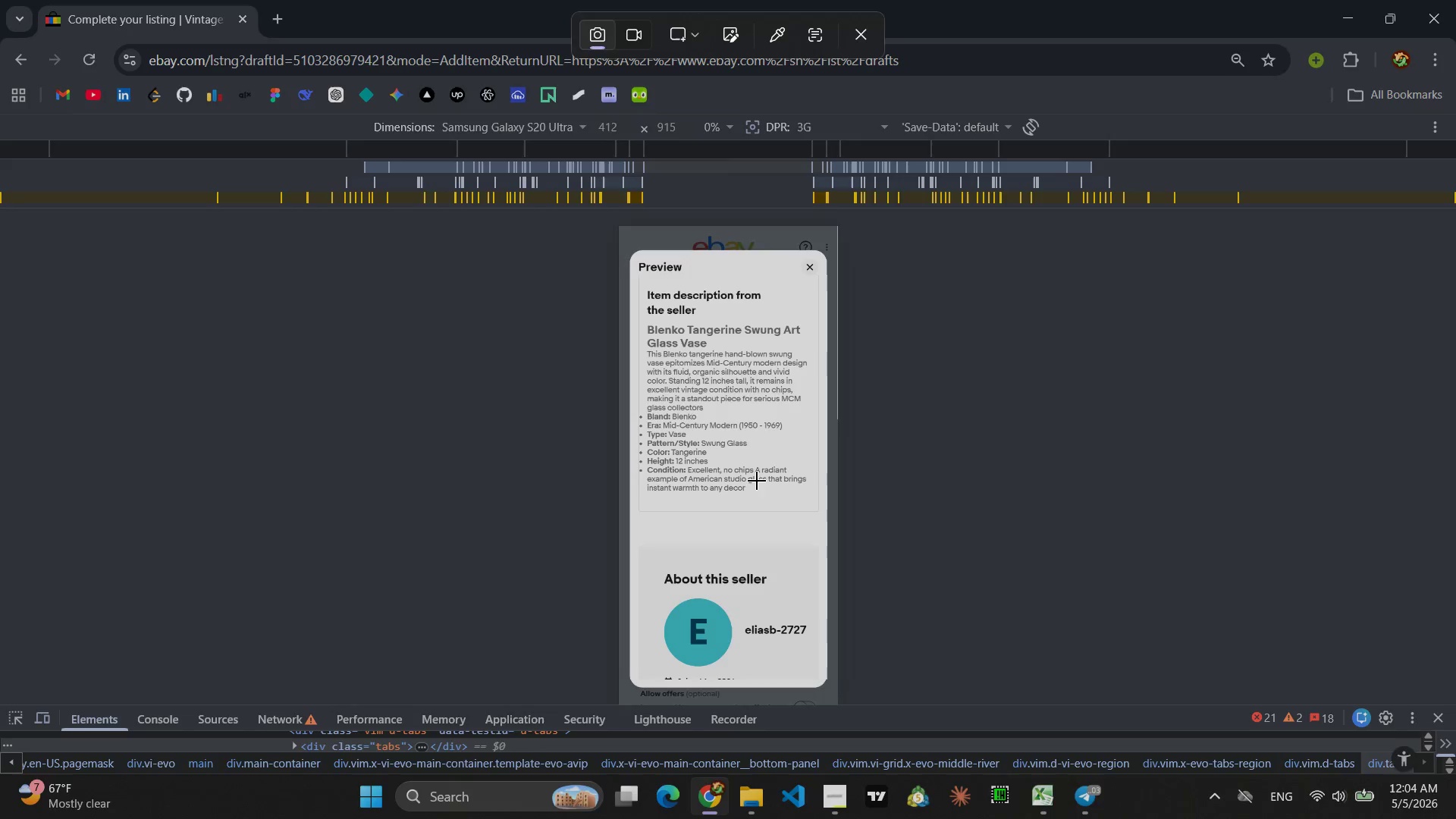 
left_click_drag(start_coordinate=[635, 251], to_coordinate=[827, 526])
 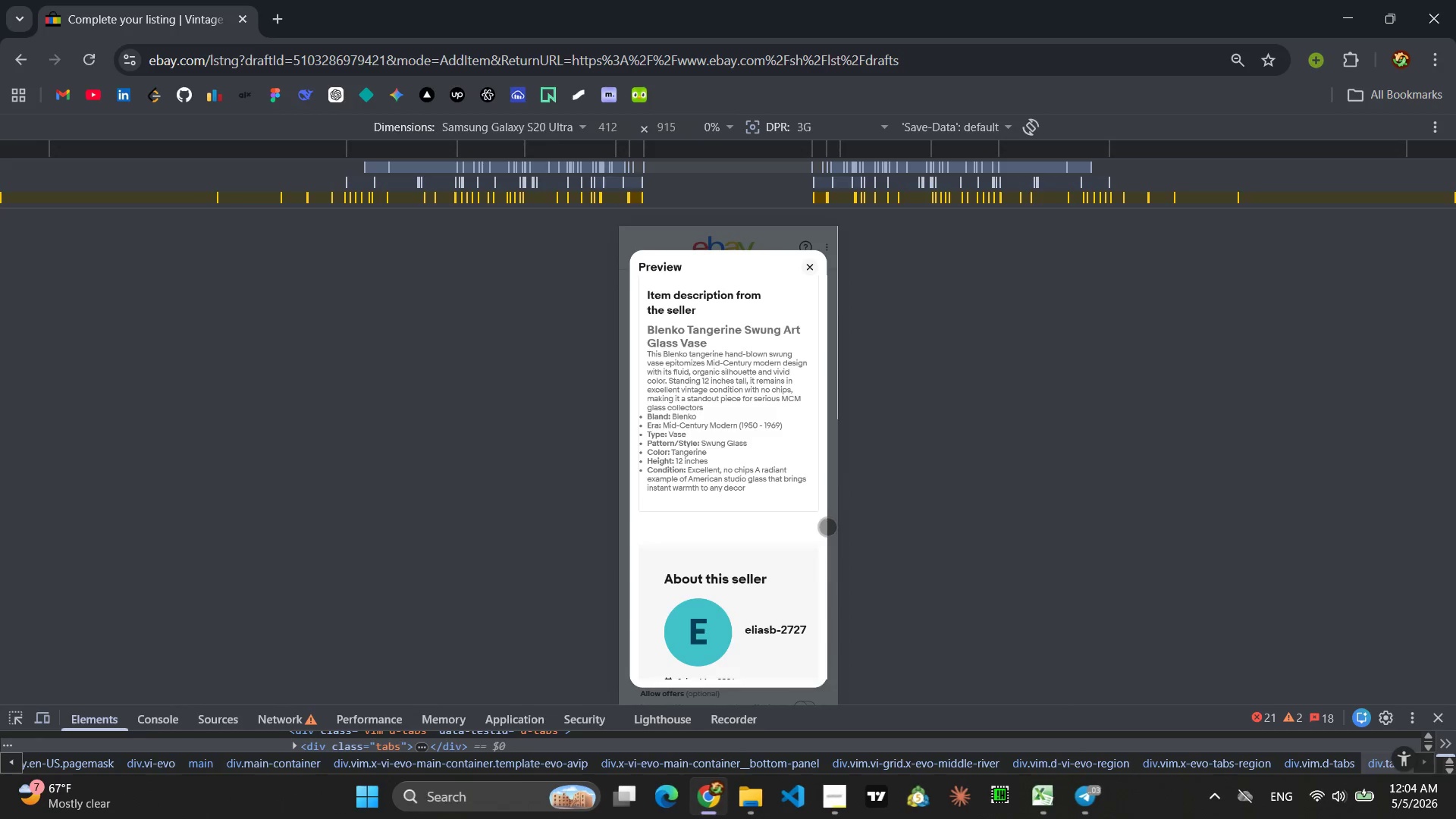 
key(Escape)
 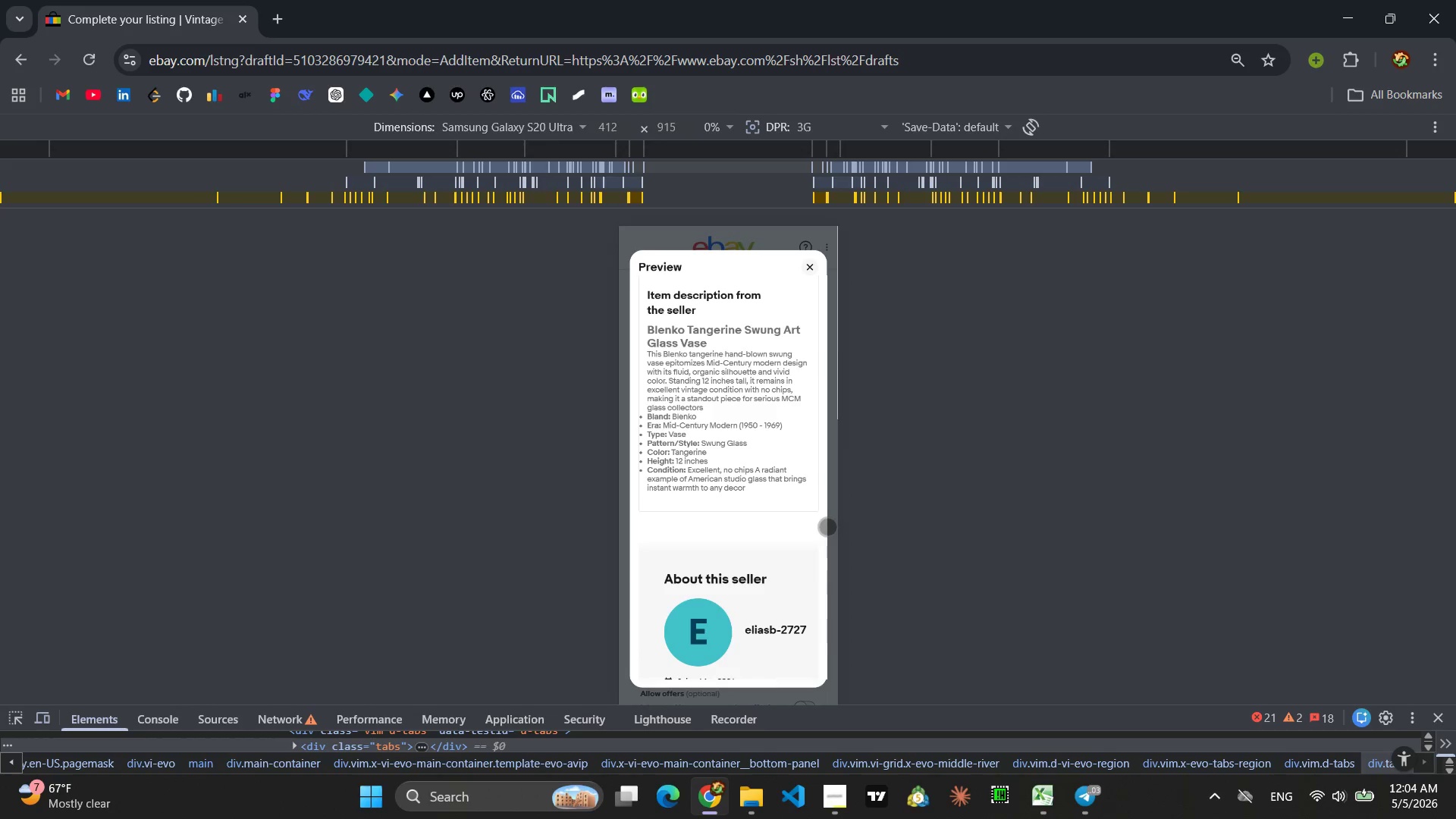 
key(Meta+MetaLeft)
 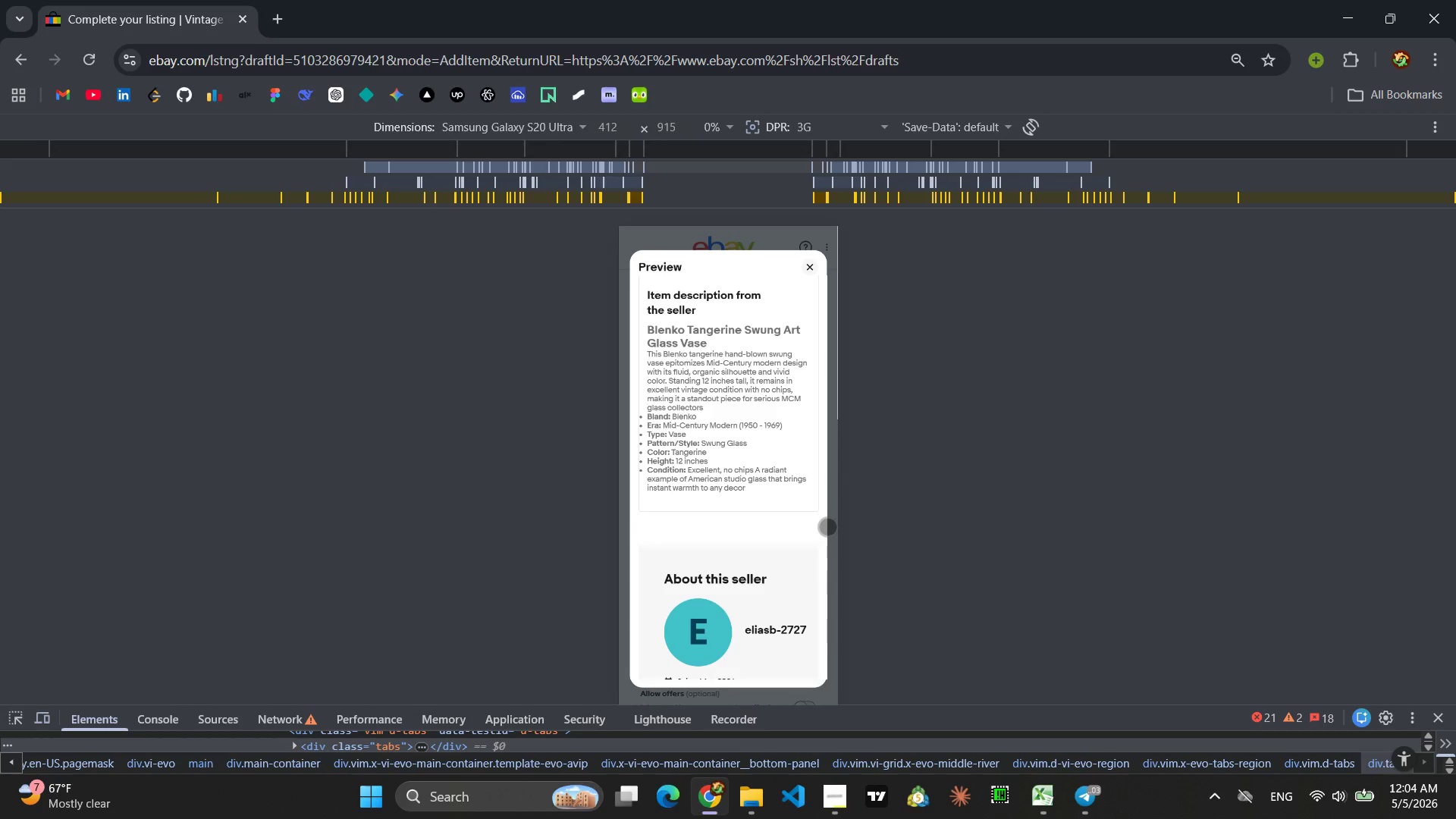 
left_click_drag(start_coordinate=[619, 221], to_coordinate=[839, 553])
 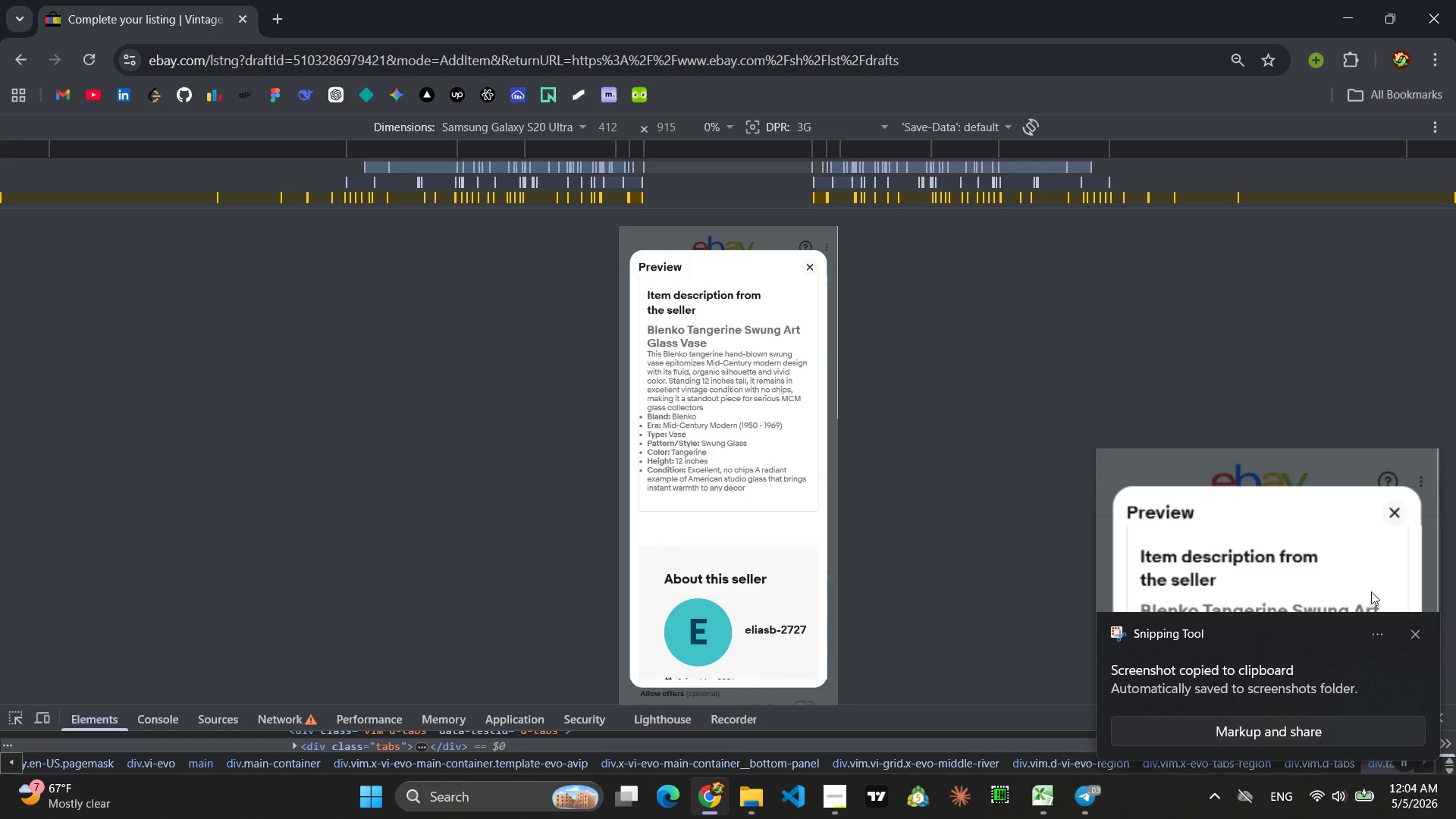 
left_click([1418, 635])
 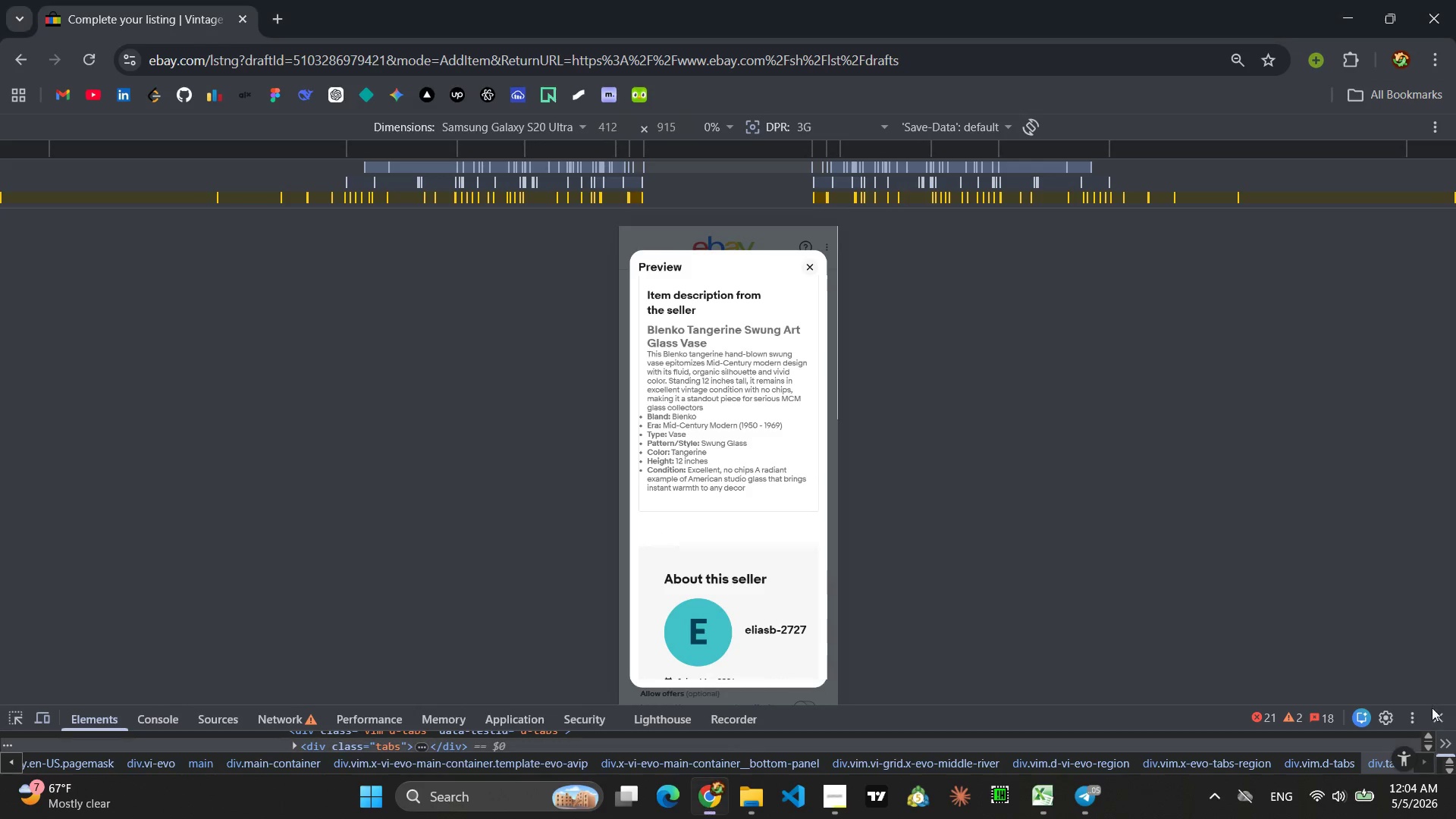 
left_click([1436, 719])
 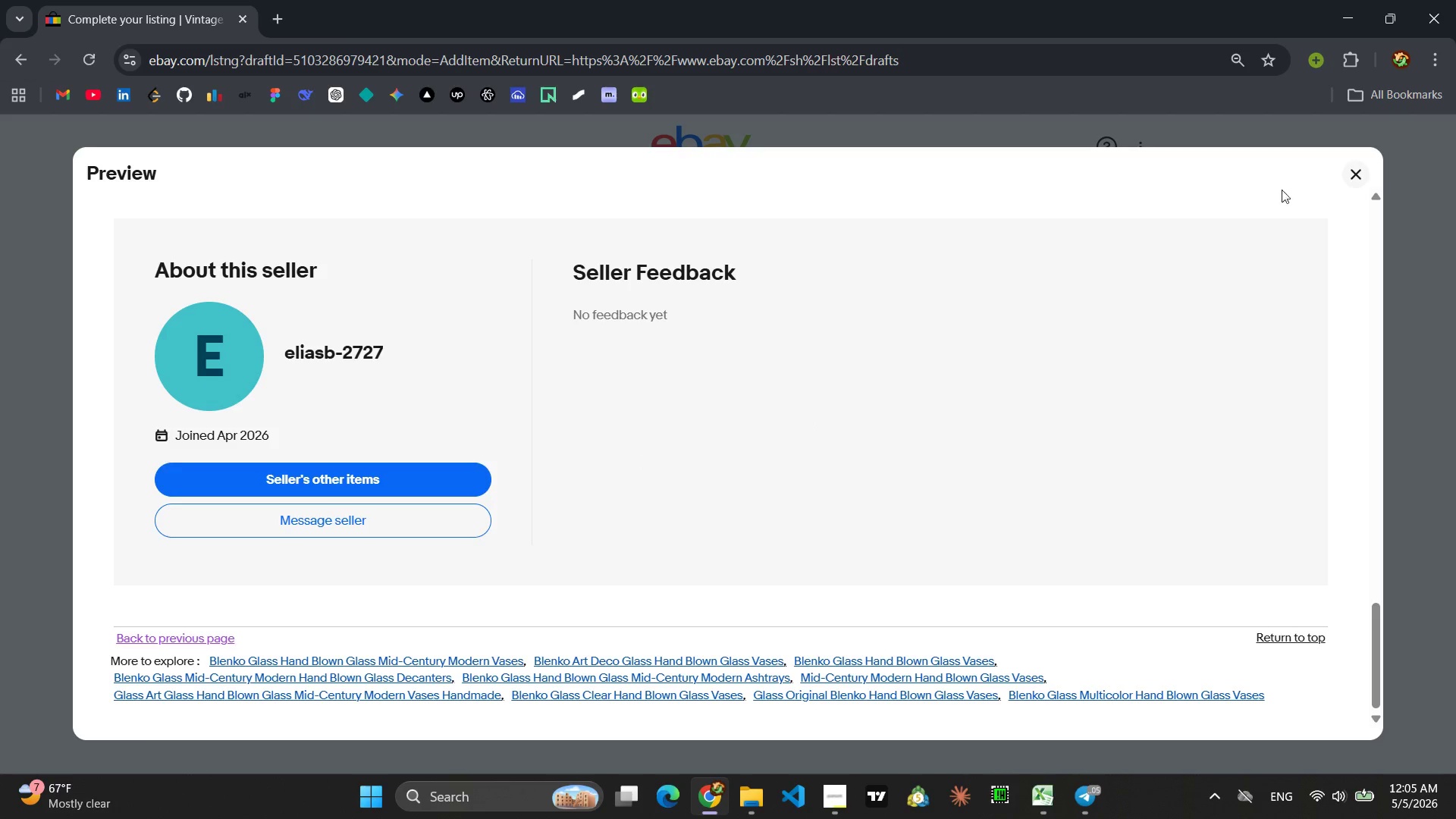 
left_click([1354, 175])
 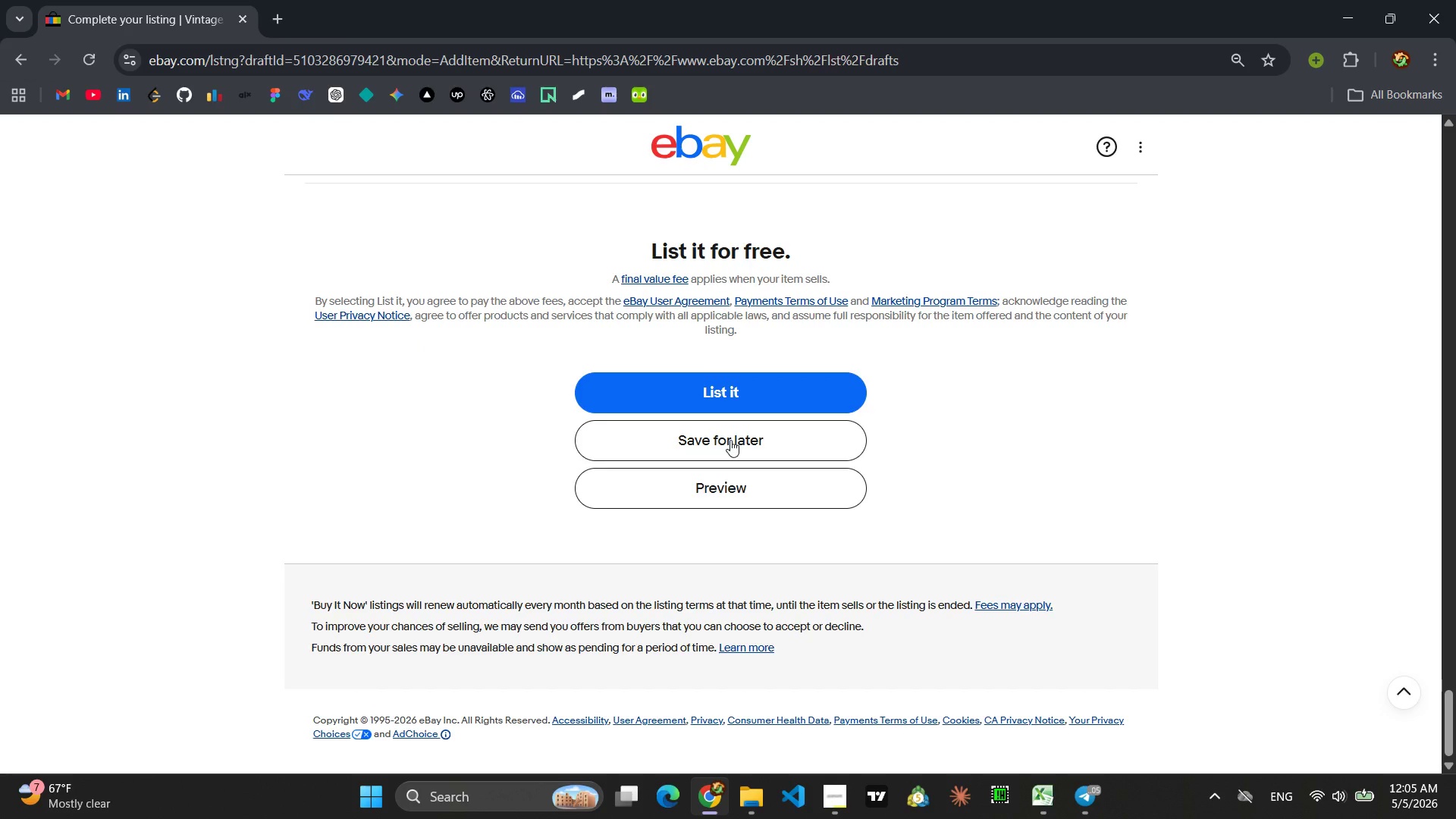 
left_click([730, 440])
 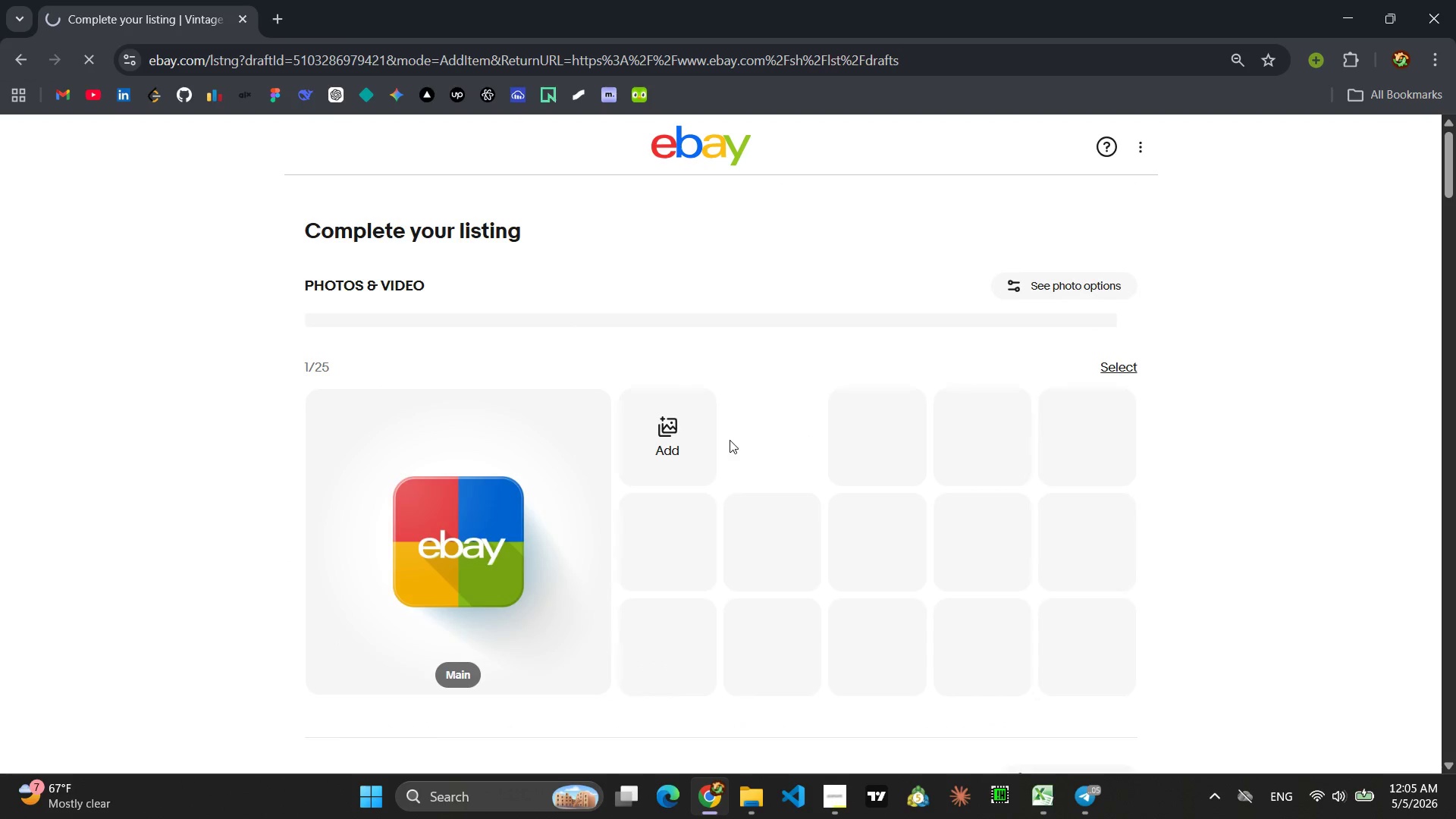 
scroll: coordinate [726, 418], scroll_direction: down, amount: 4.0
 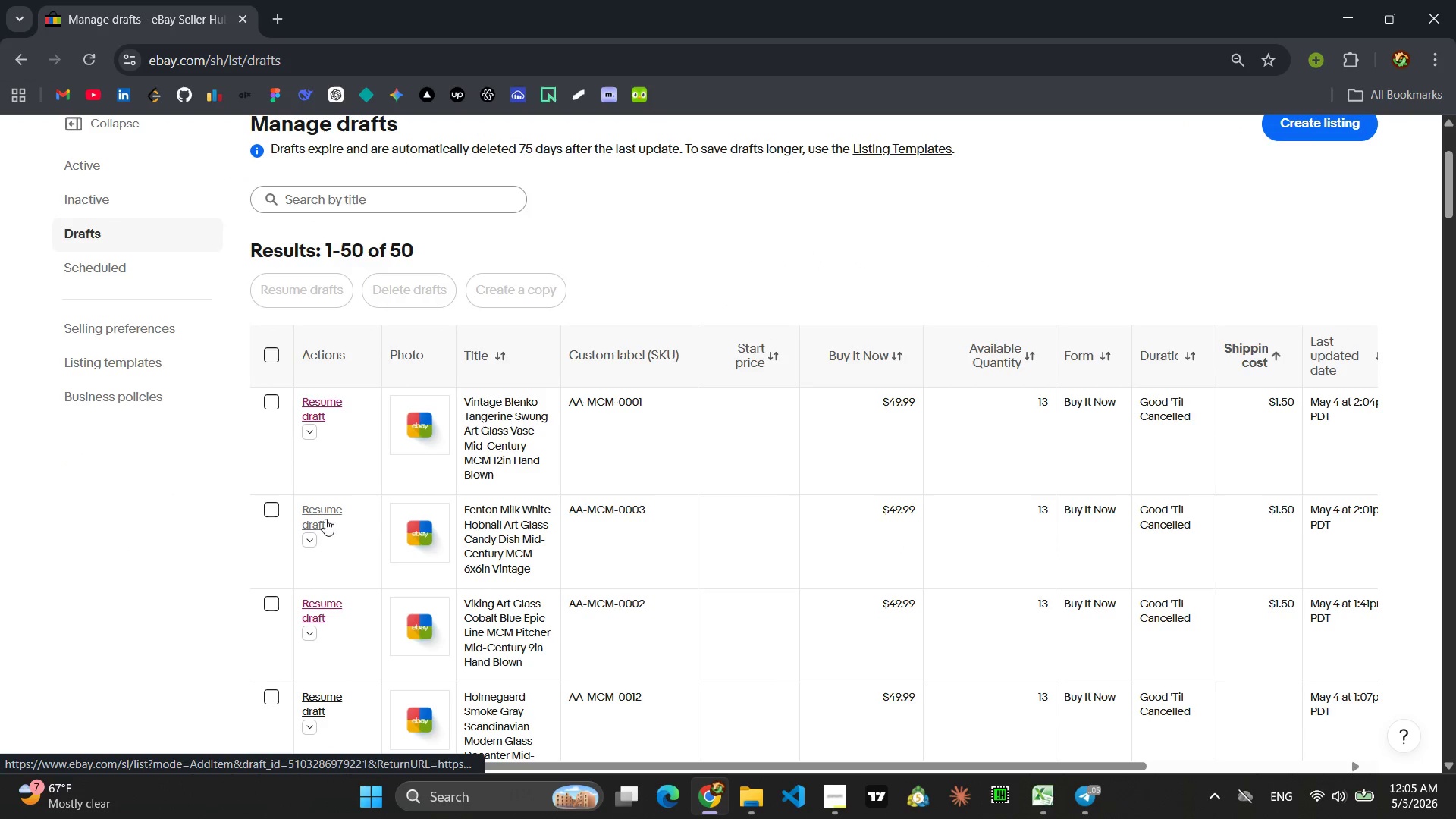 
left_click([320, 604])
 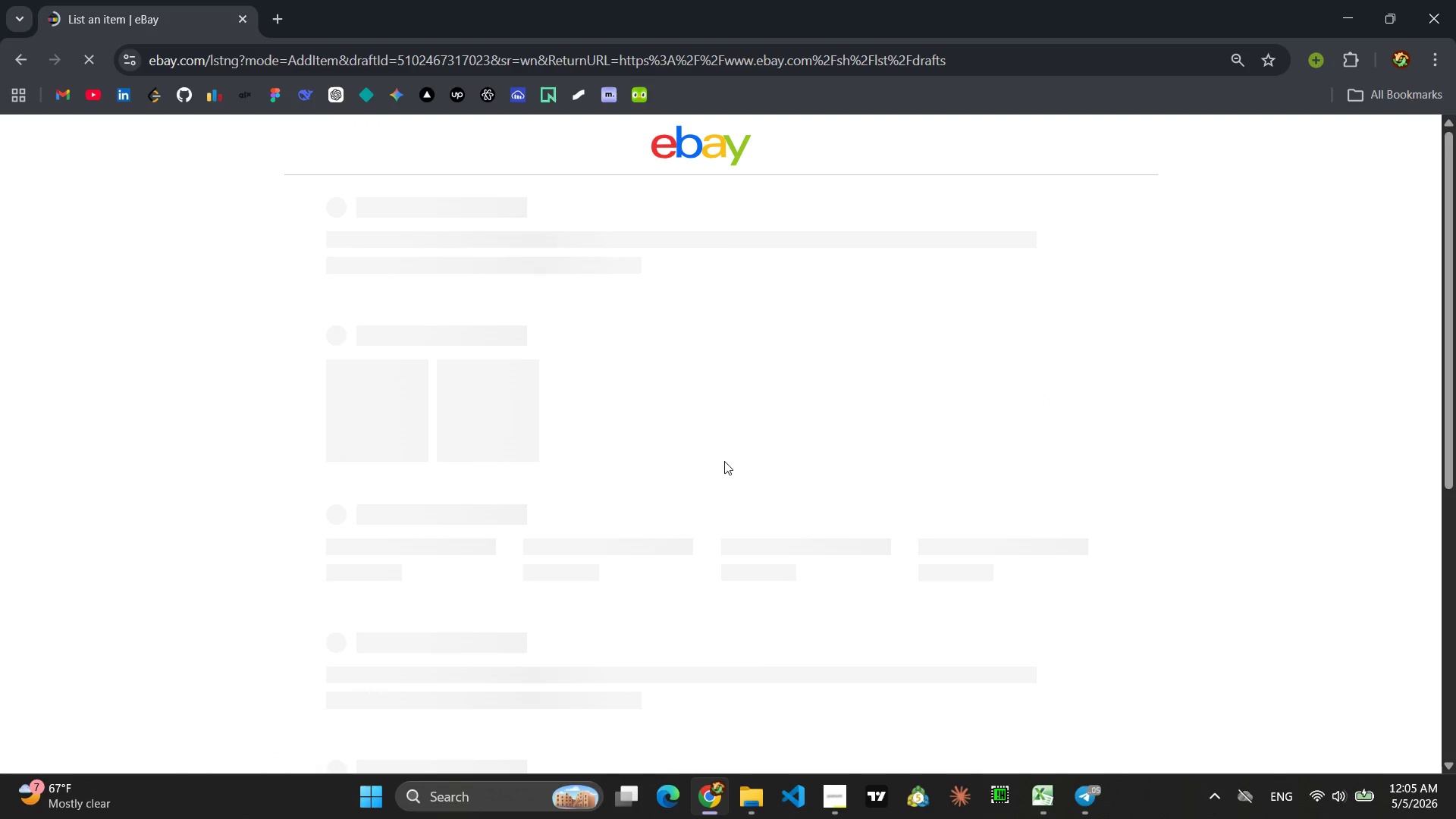 
wait(5.05)
 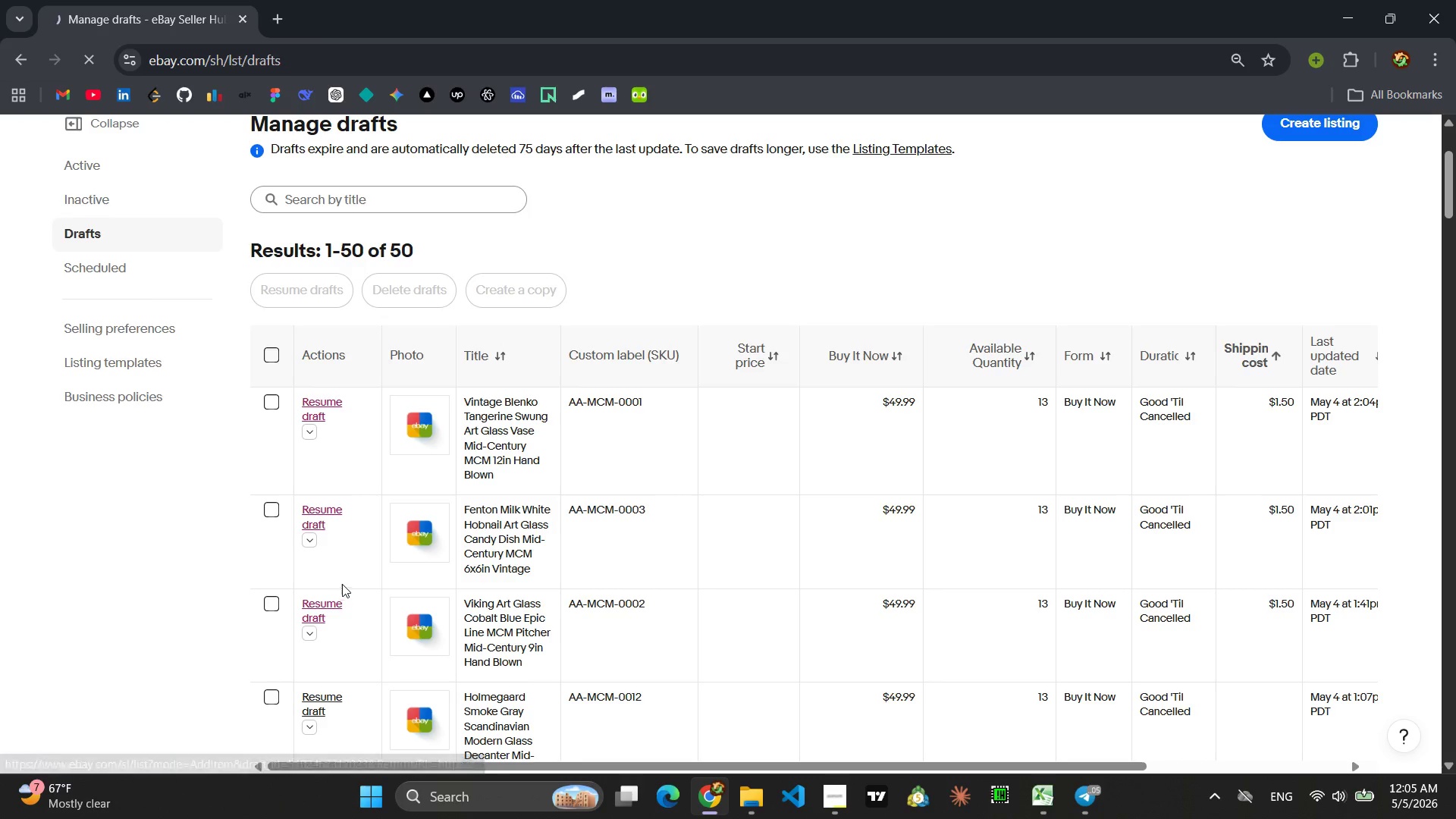 
scroll: coordinate [725, 457], scroll_direction: down, amount: 60.0
 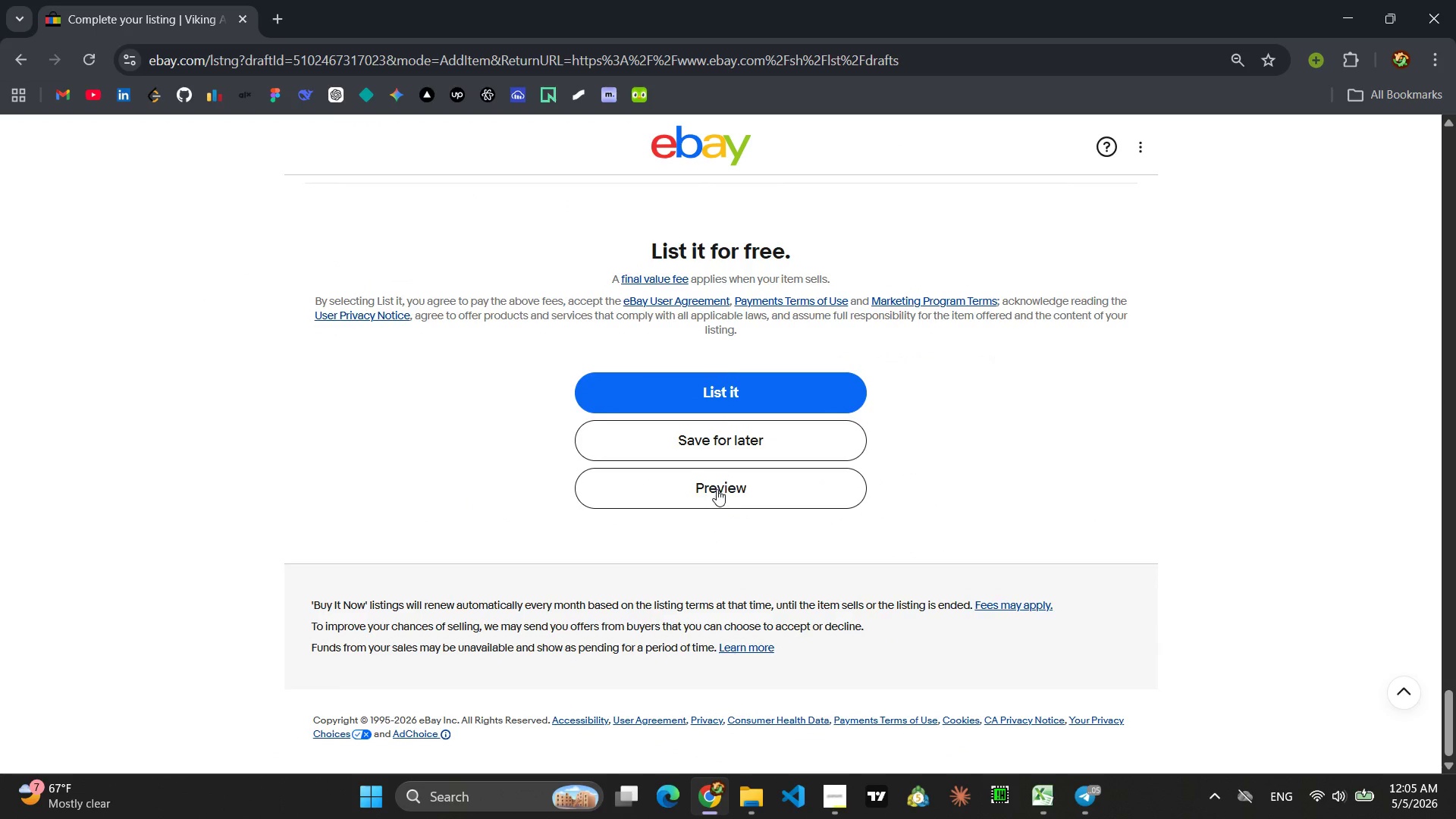 
left_click([716, 490])
 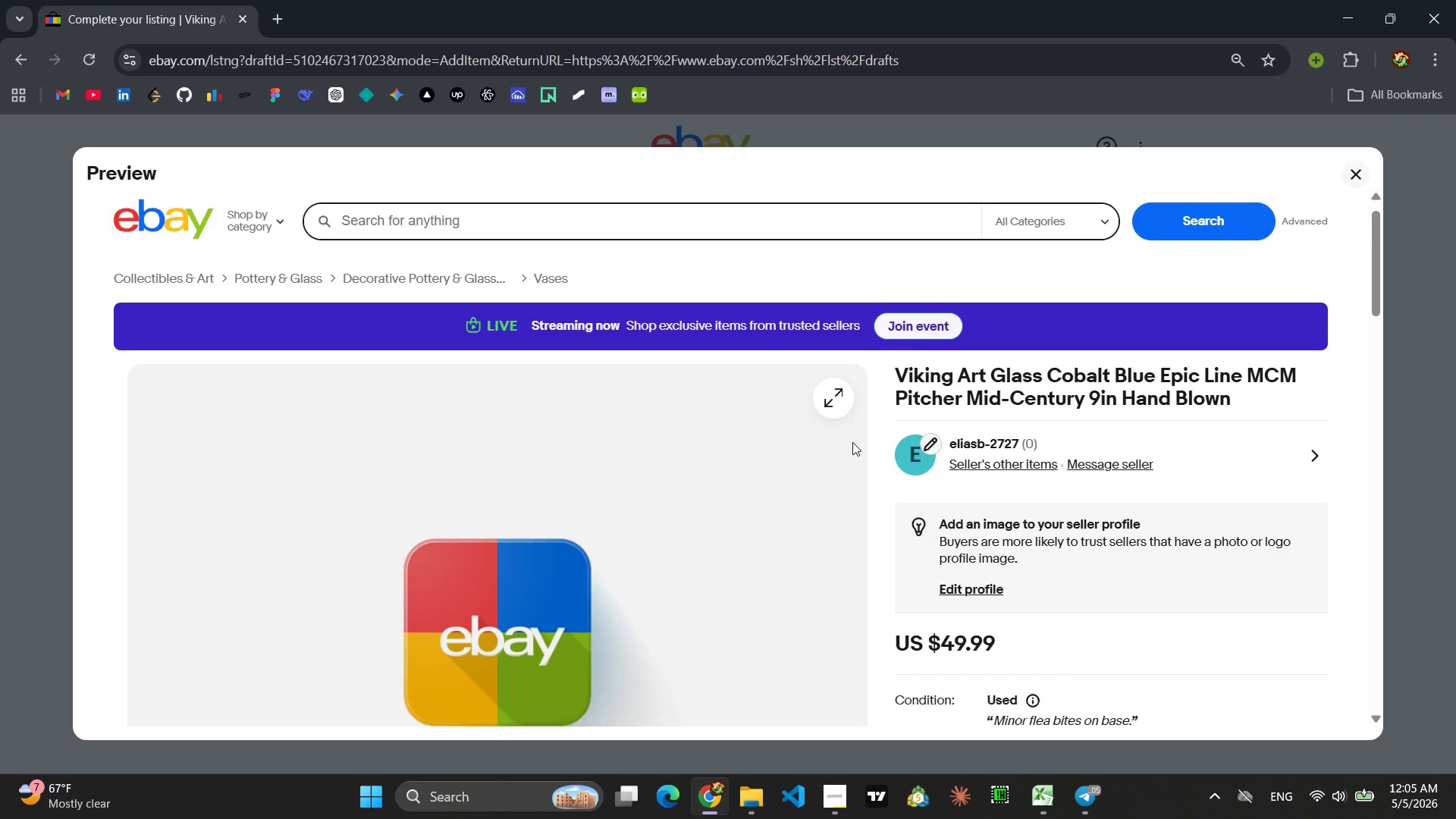 
wait(8.67)
 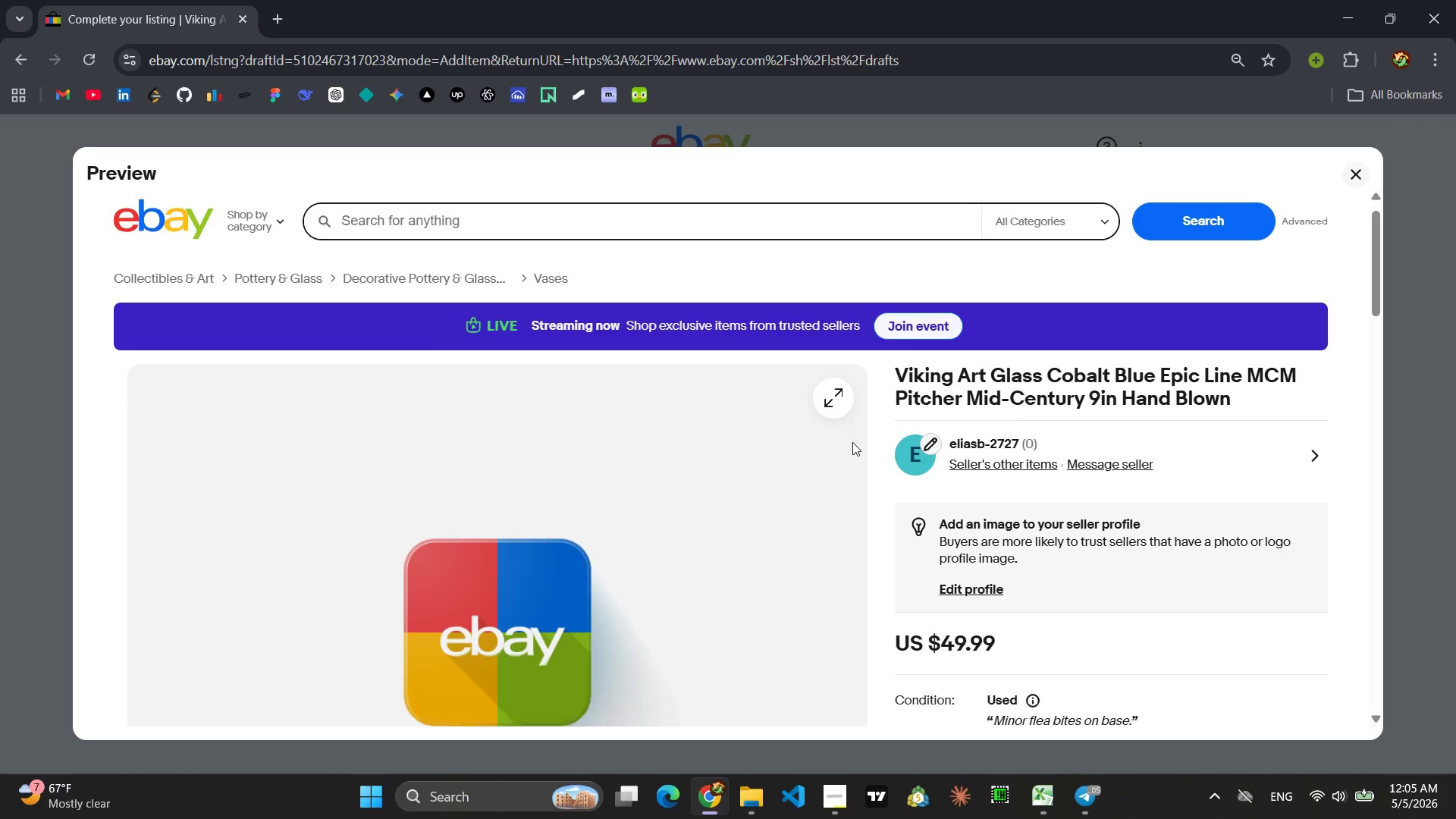 
key(Meta+Shift+ShiftLeft)
 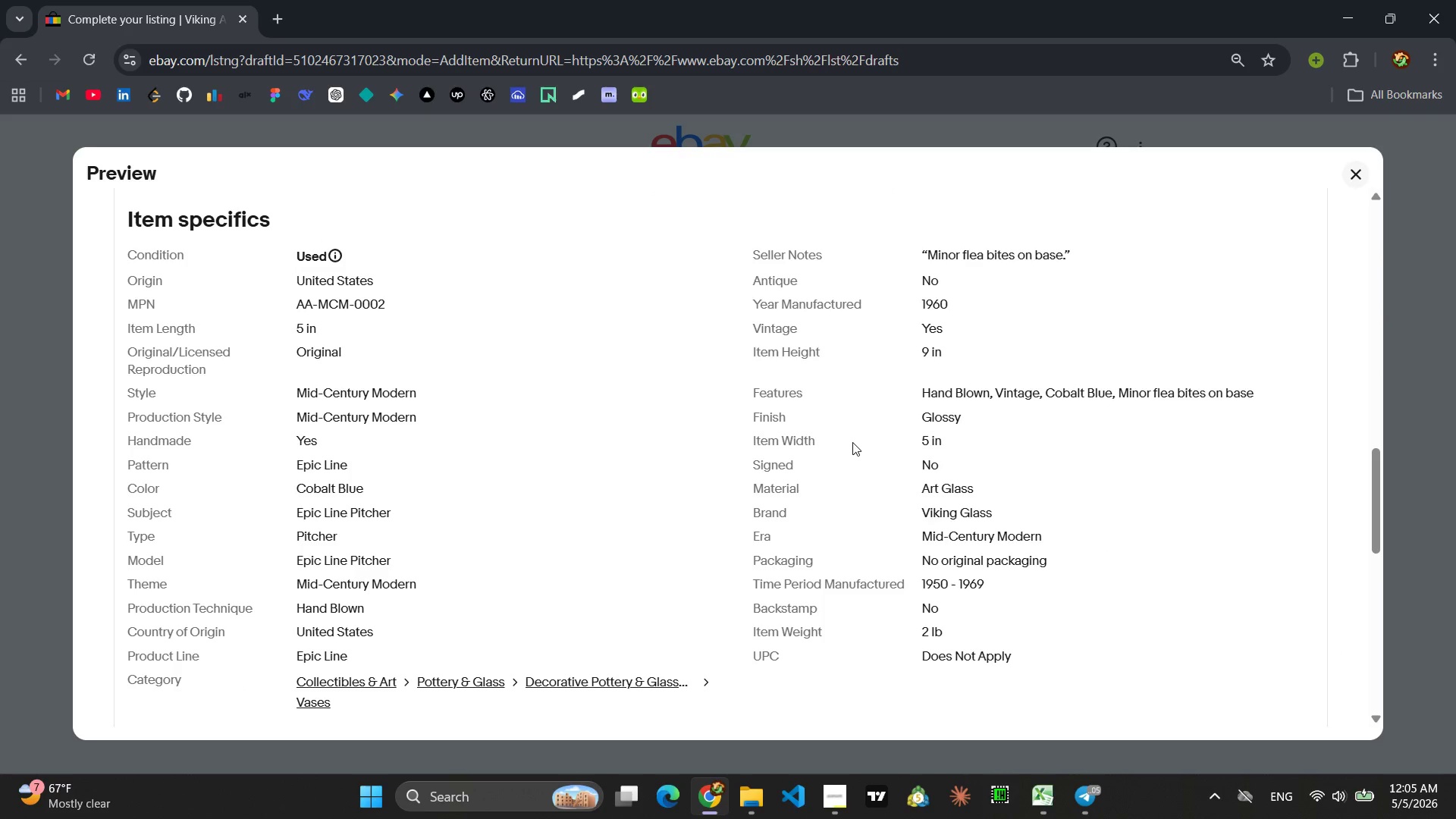 
key(Meta+MetaLeft)
 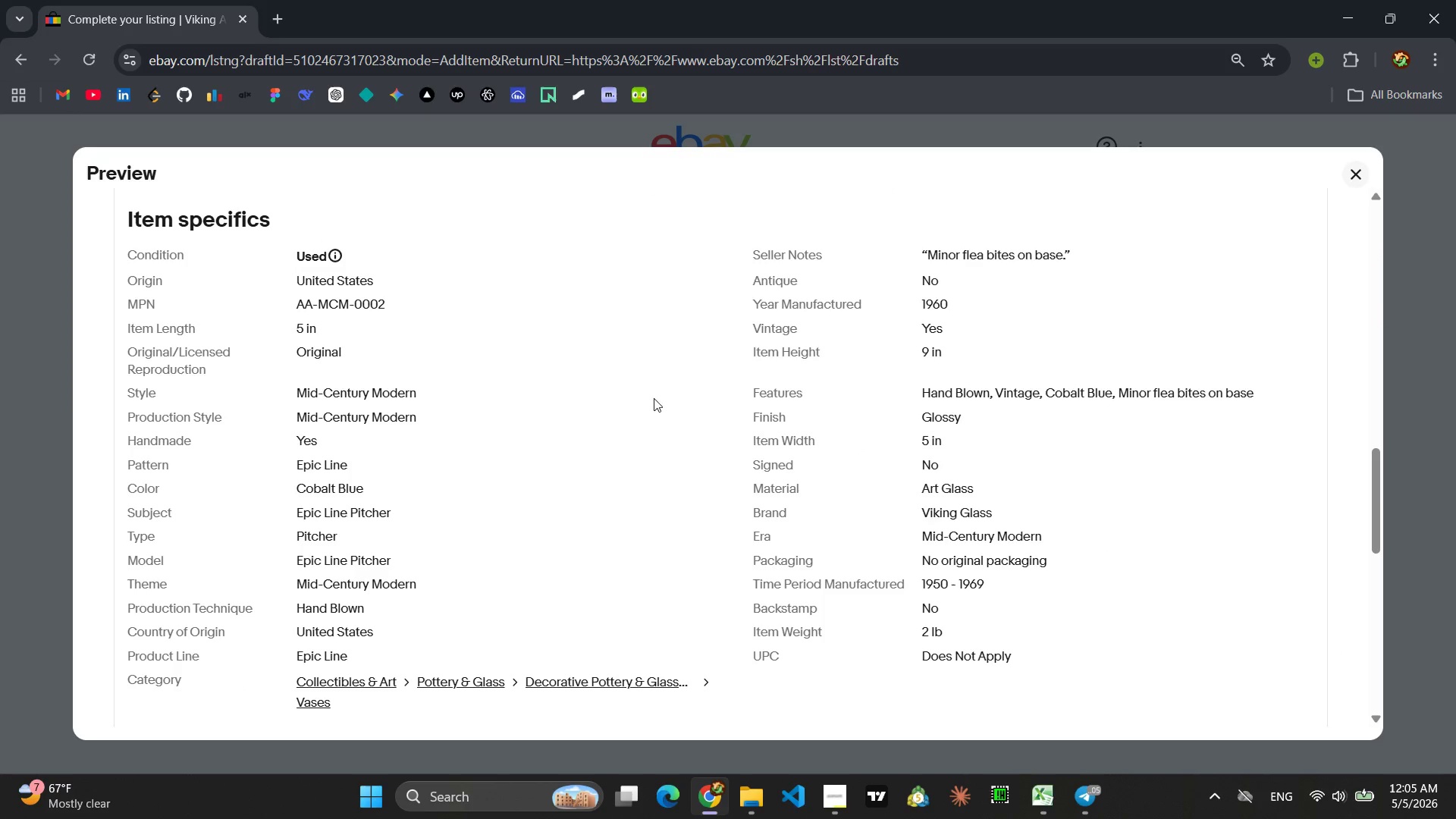 
hold_key(key=S, duration=25.03)
 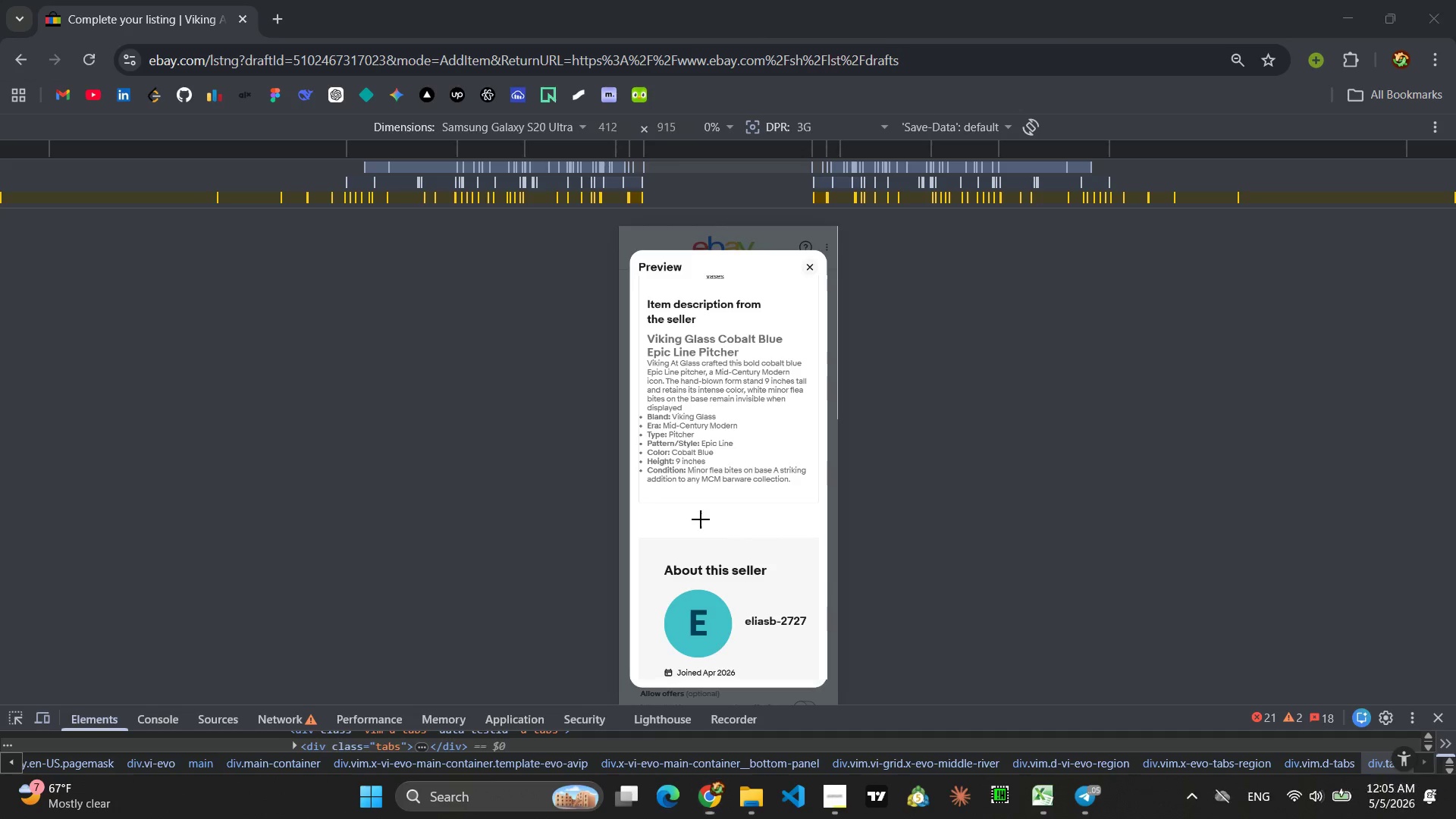 
left_click_drag(start_coordinate=[78, 150], to_coordinate=[1373, 734])
 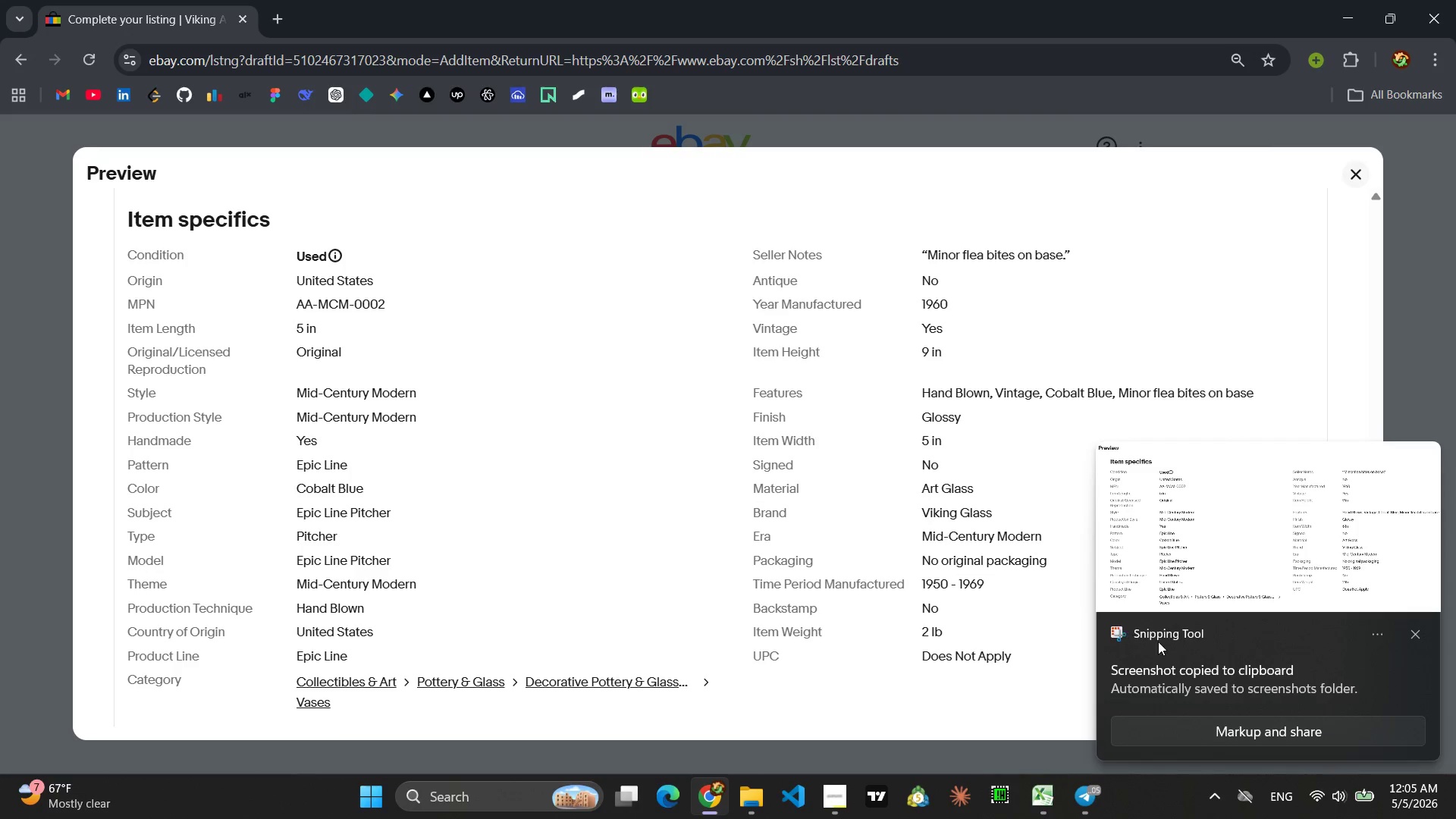 
left_click([1420, 632])
 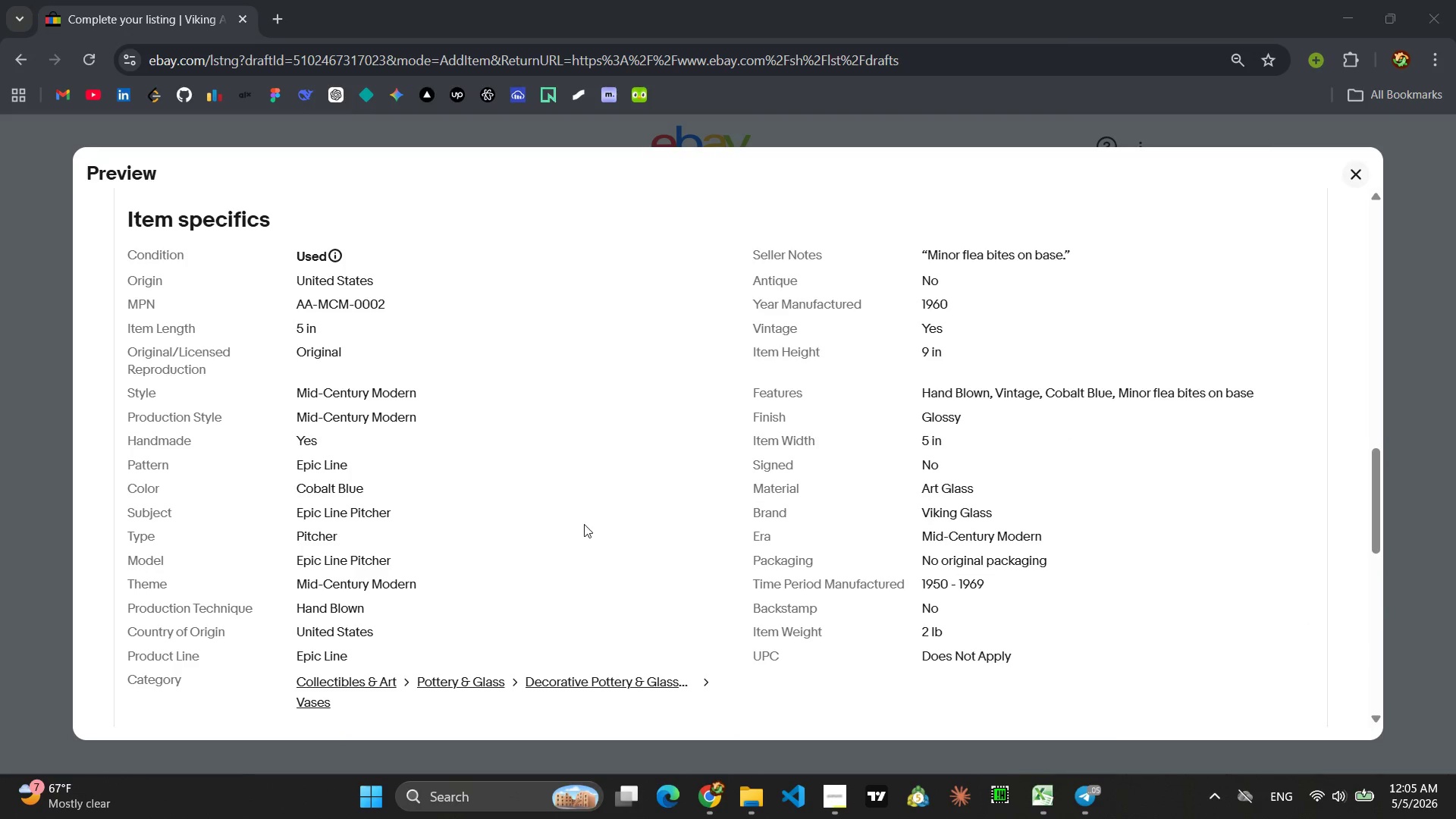 
right_click([698, 482])
 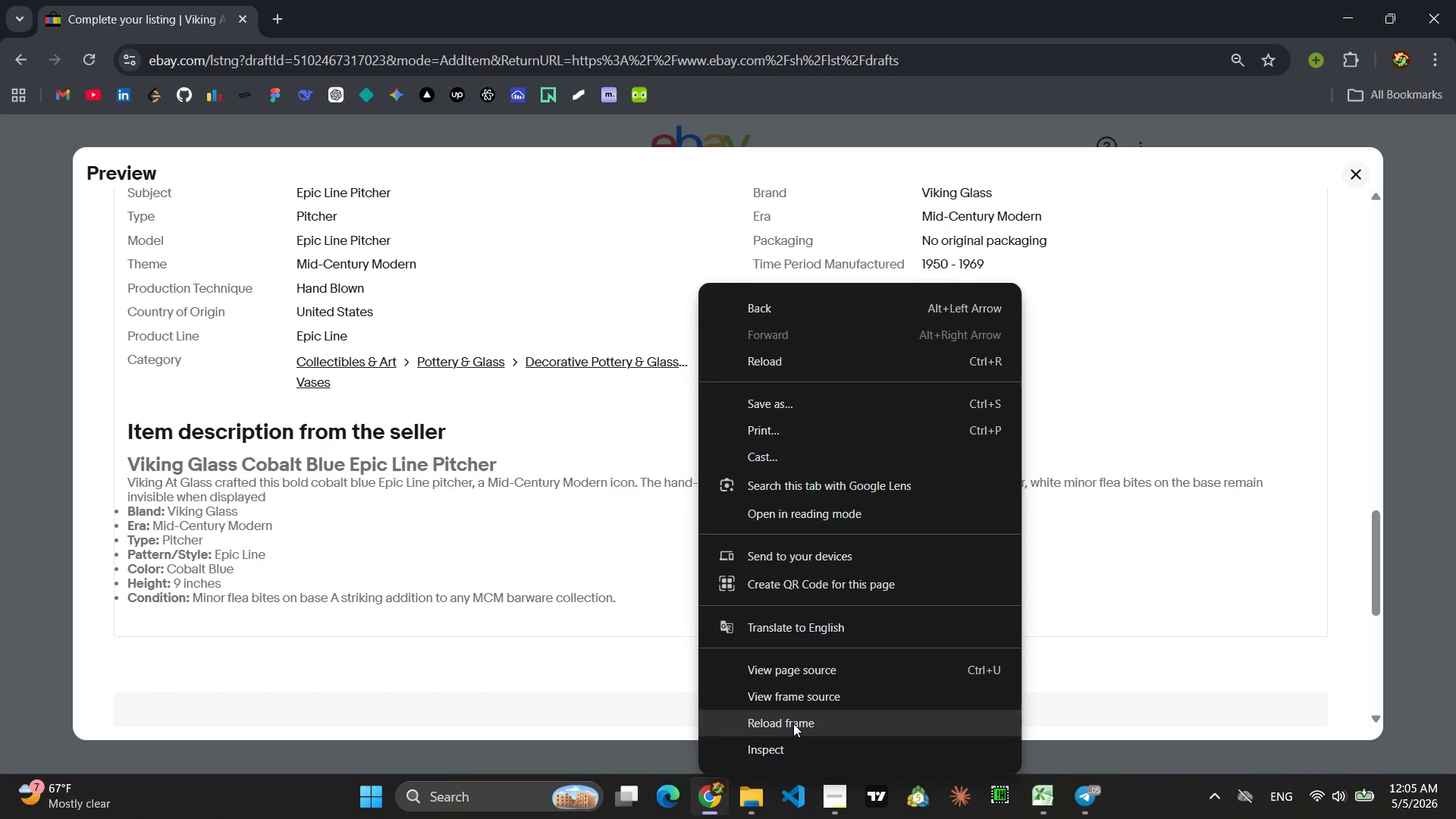 
scroll: coordinate [722, 482], scroll_direction: down, amount: 7.0
 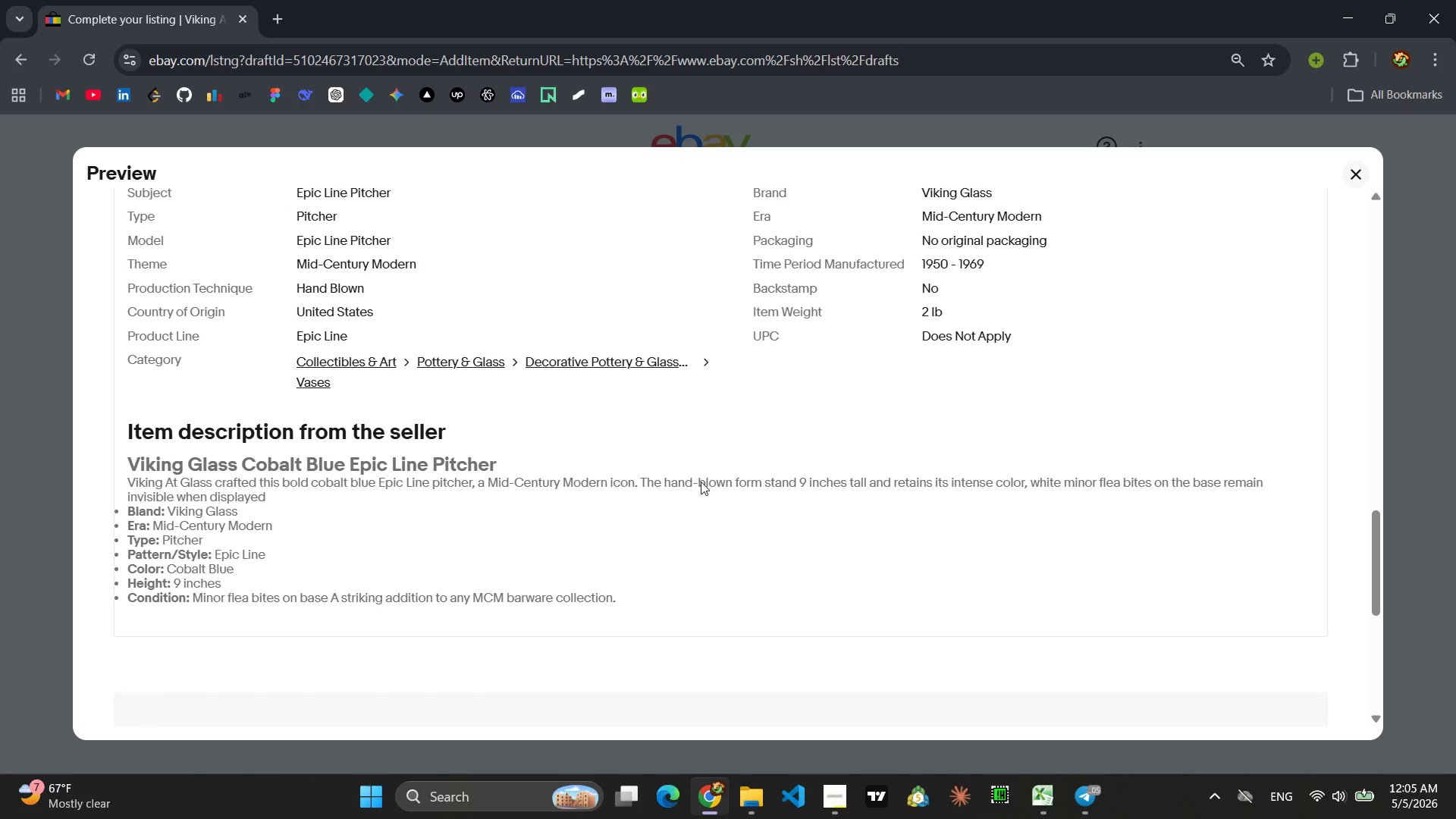 
left_click([780, 750])
 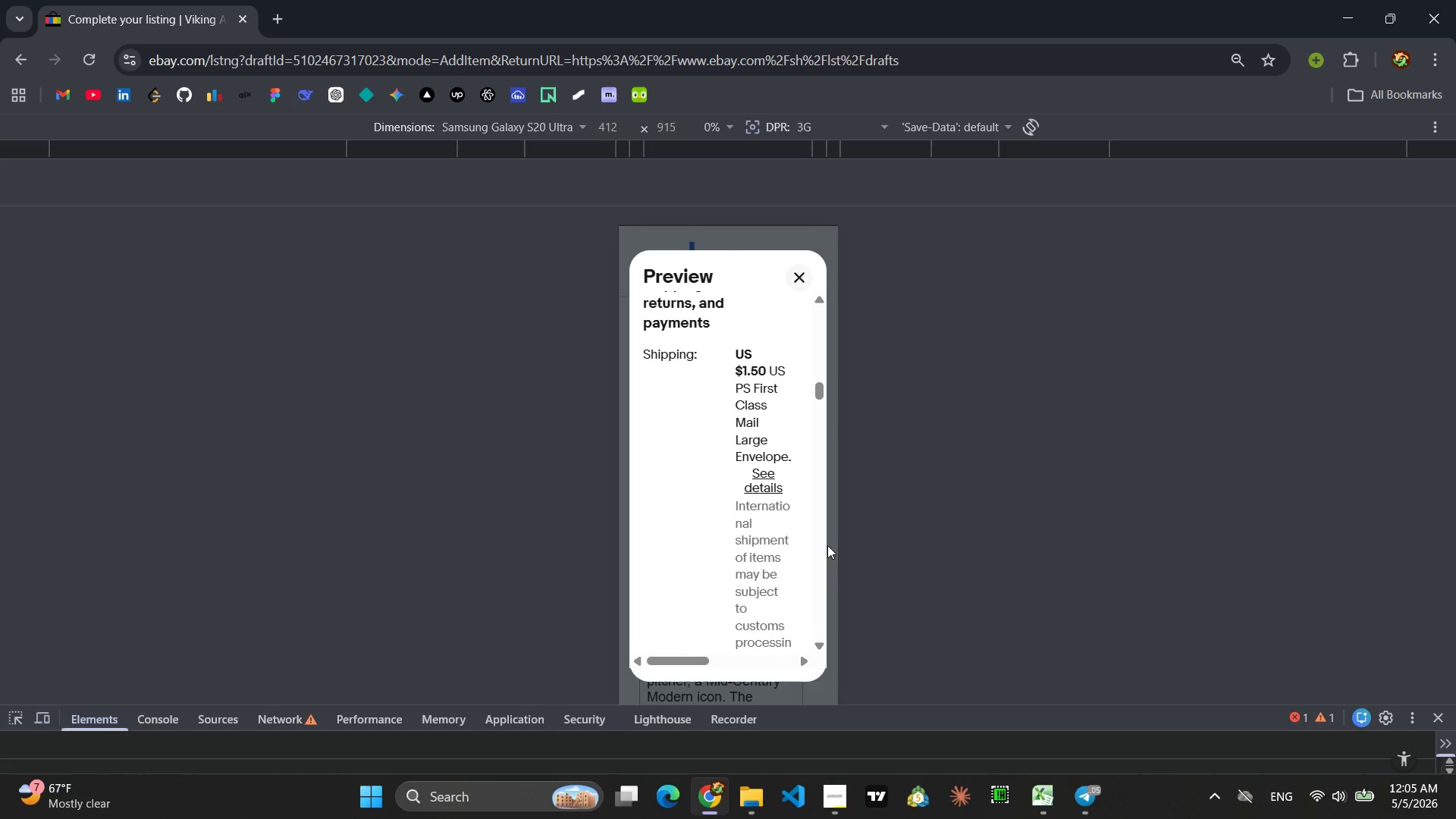 
scroll: coordinate [701, 519], scroll_direction: down, amount: 13.0
 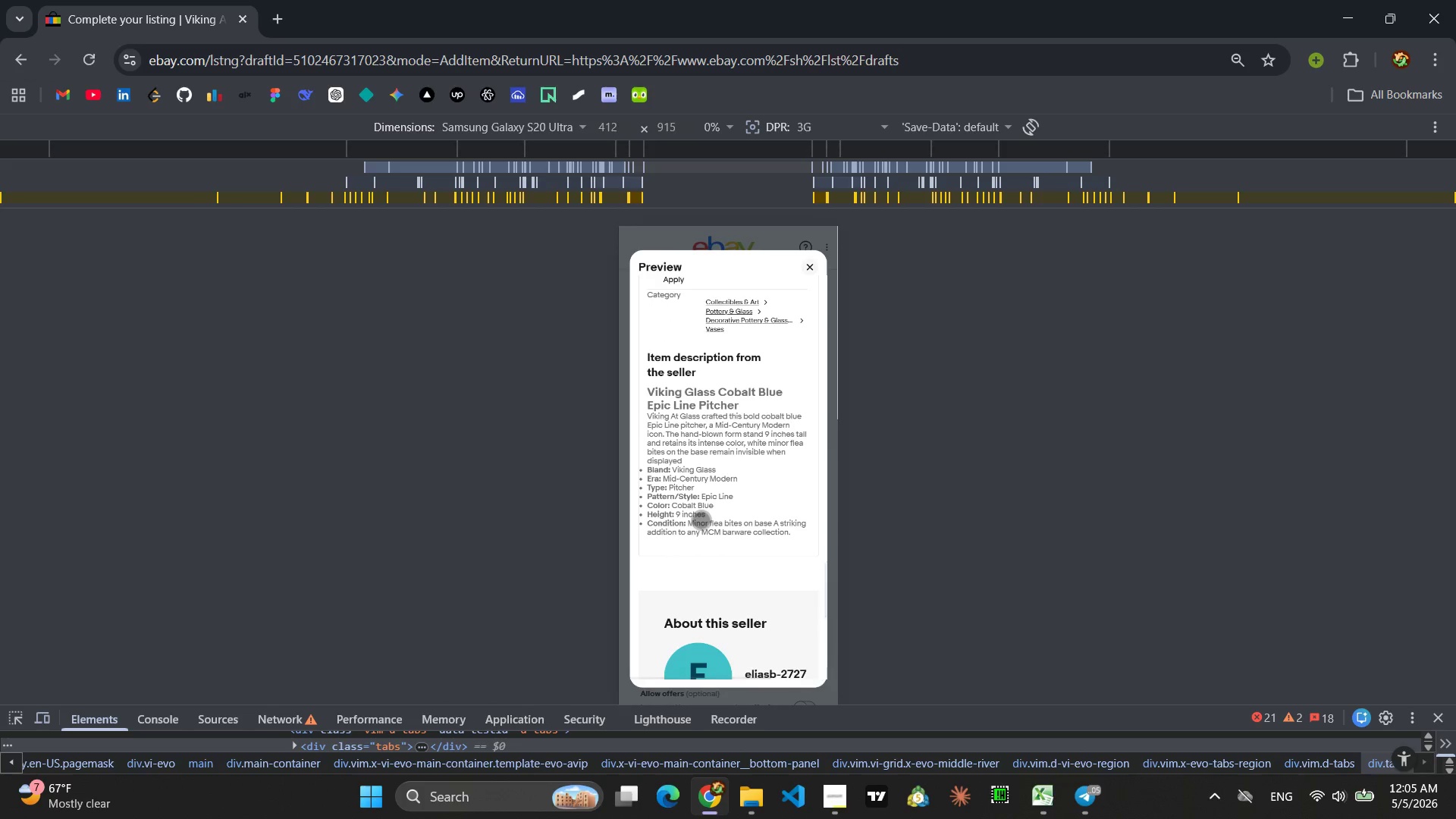 
scroll: coordinate [701, 519], scroll_direction: none, amount: 0.0
 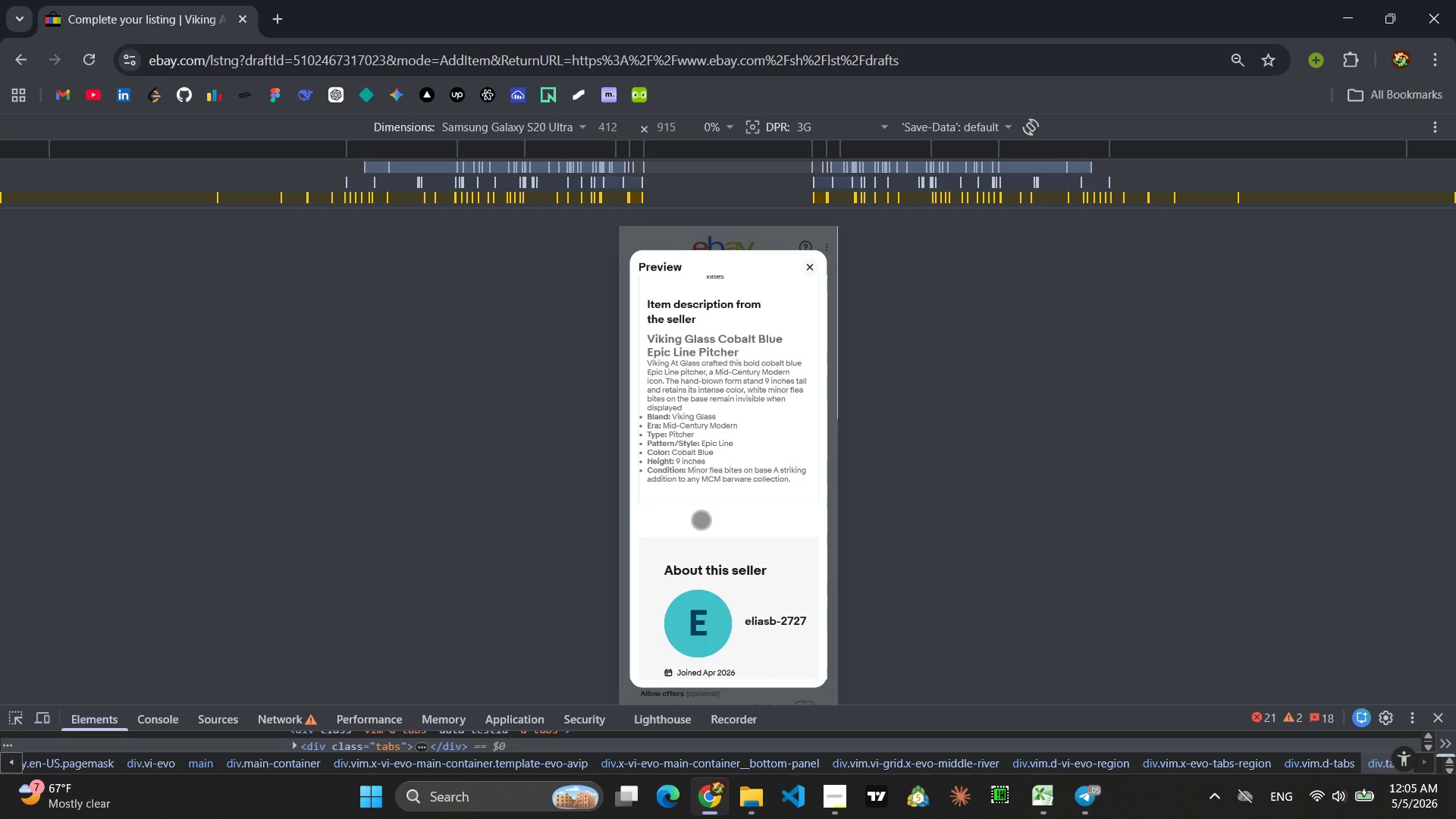 
key(Meta+Shift+ShiftLeft)
 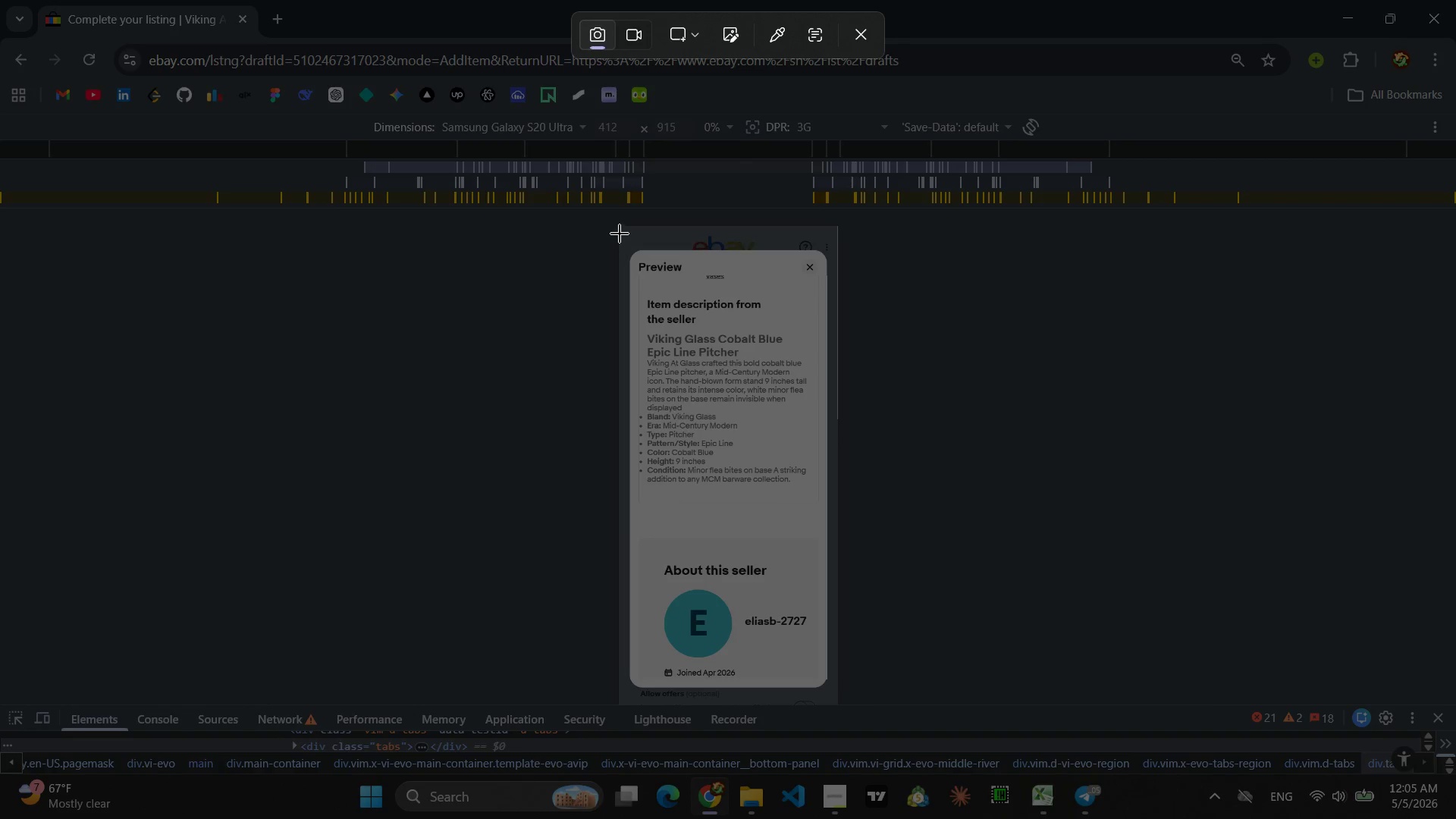 
key(Meta+MetaLeft)
 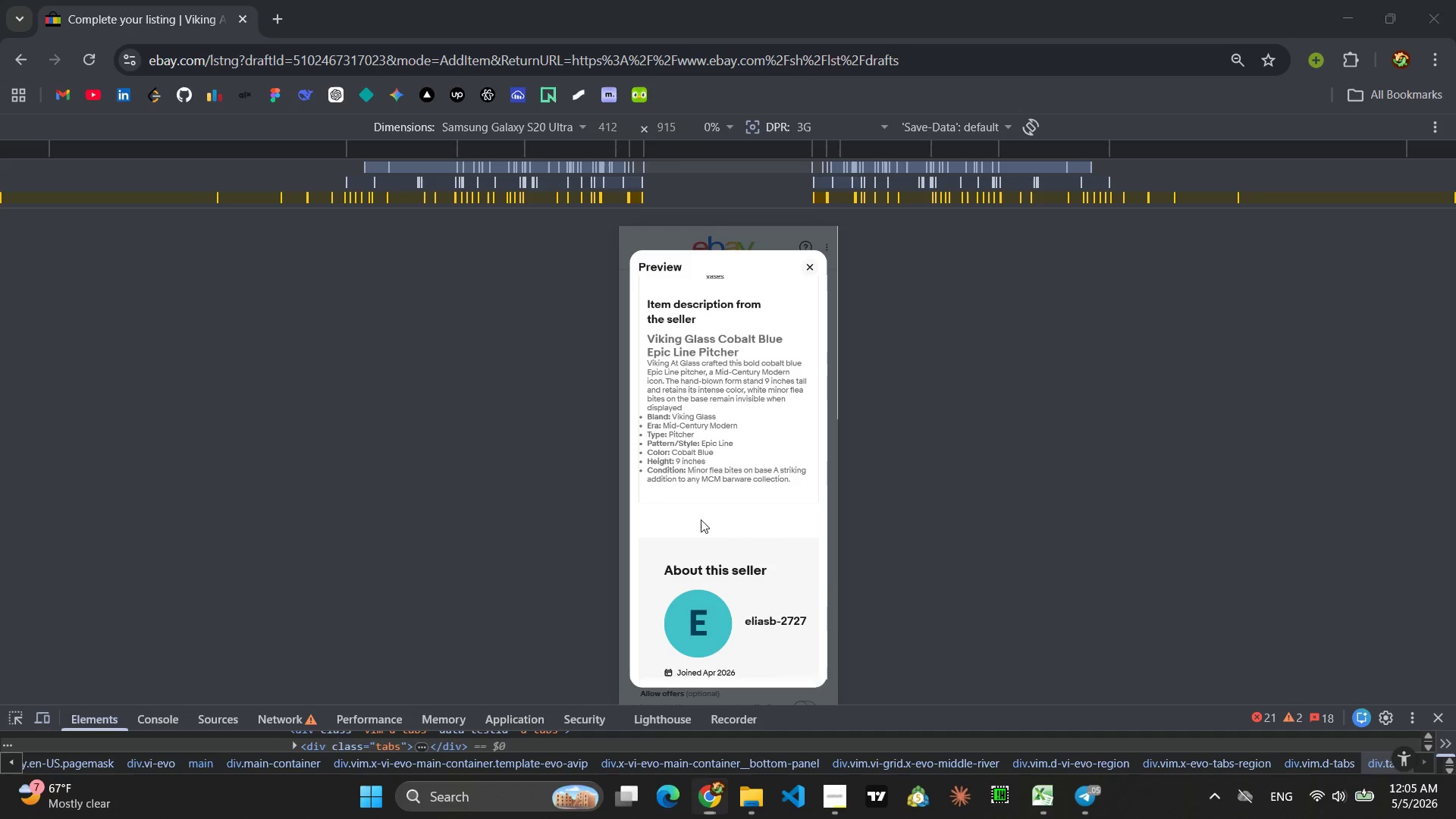 
left_click_drag(start_coordinate=[620, 229], to_coordinate=[838, 548])
 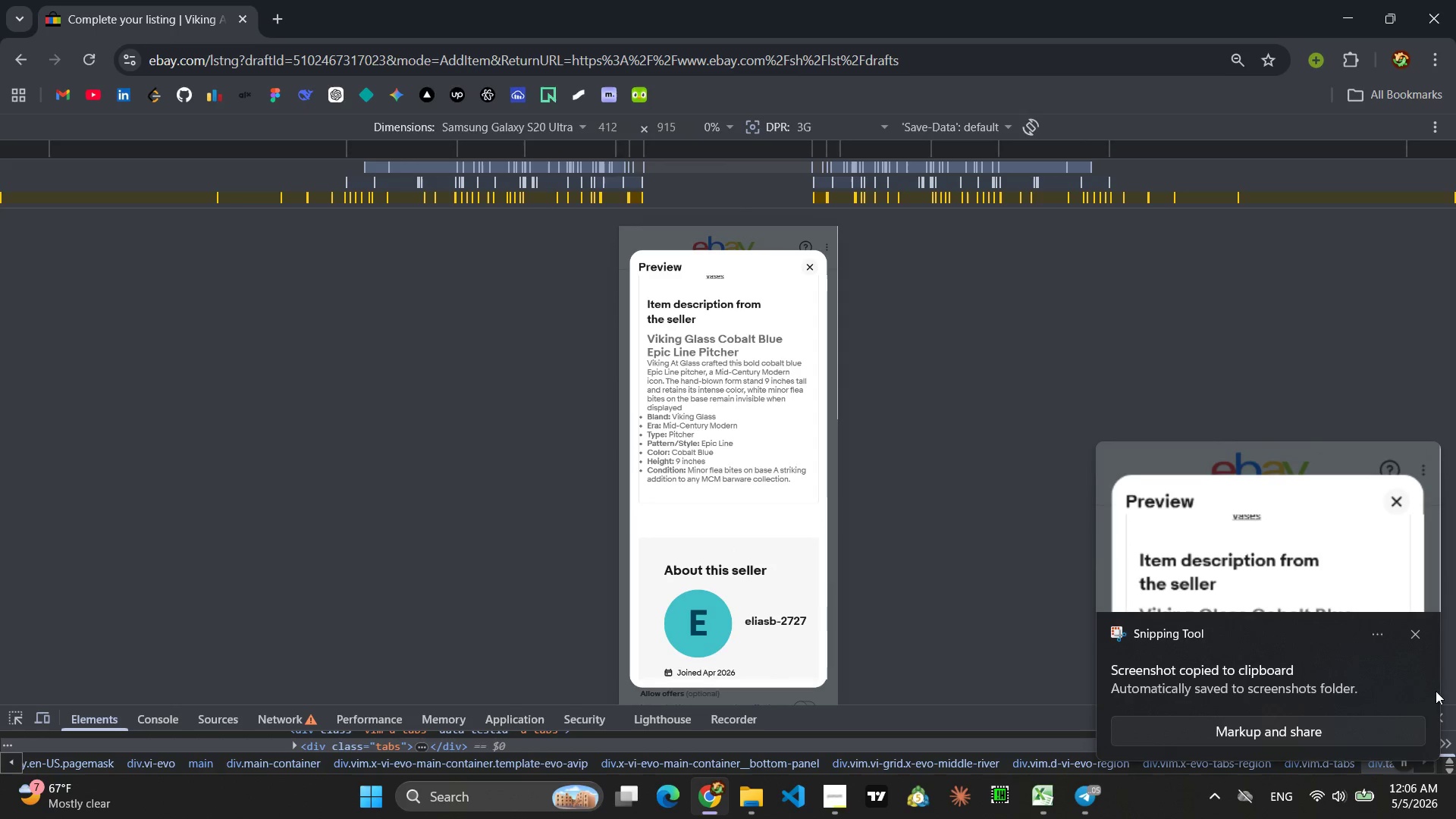 
left_click([1411, 632])
 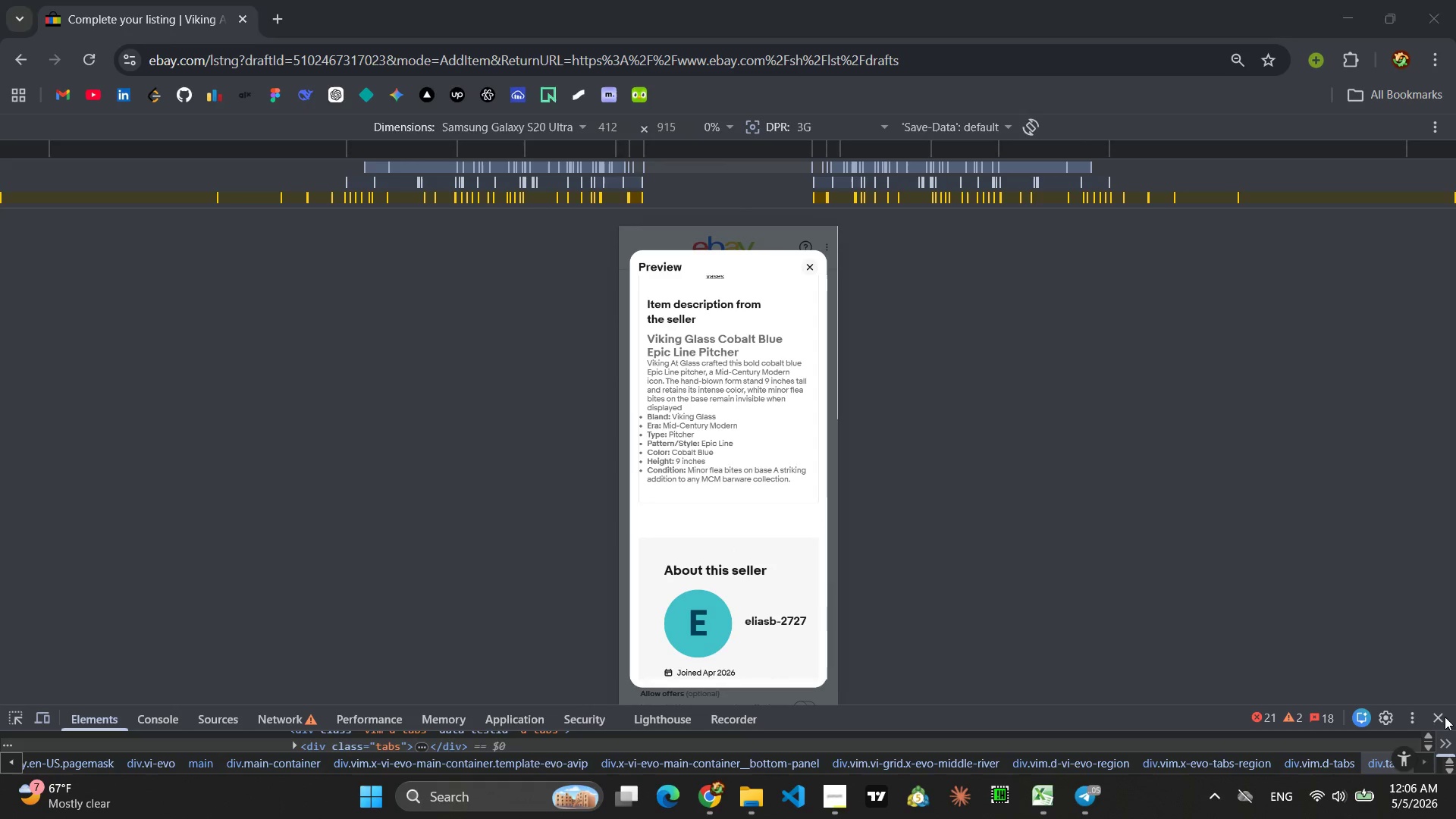 
left_click([1445, 717])
 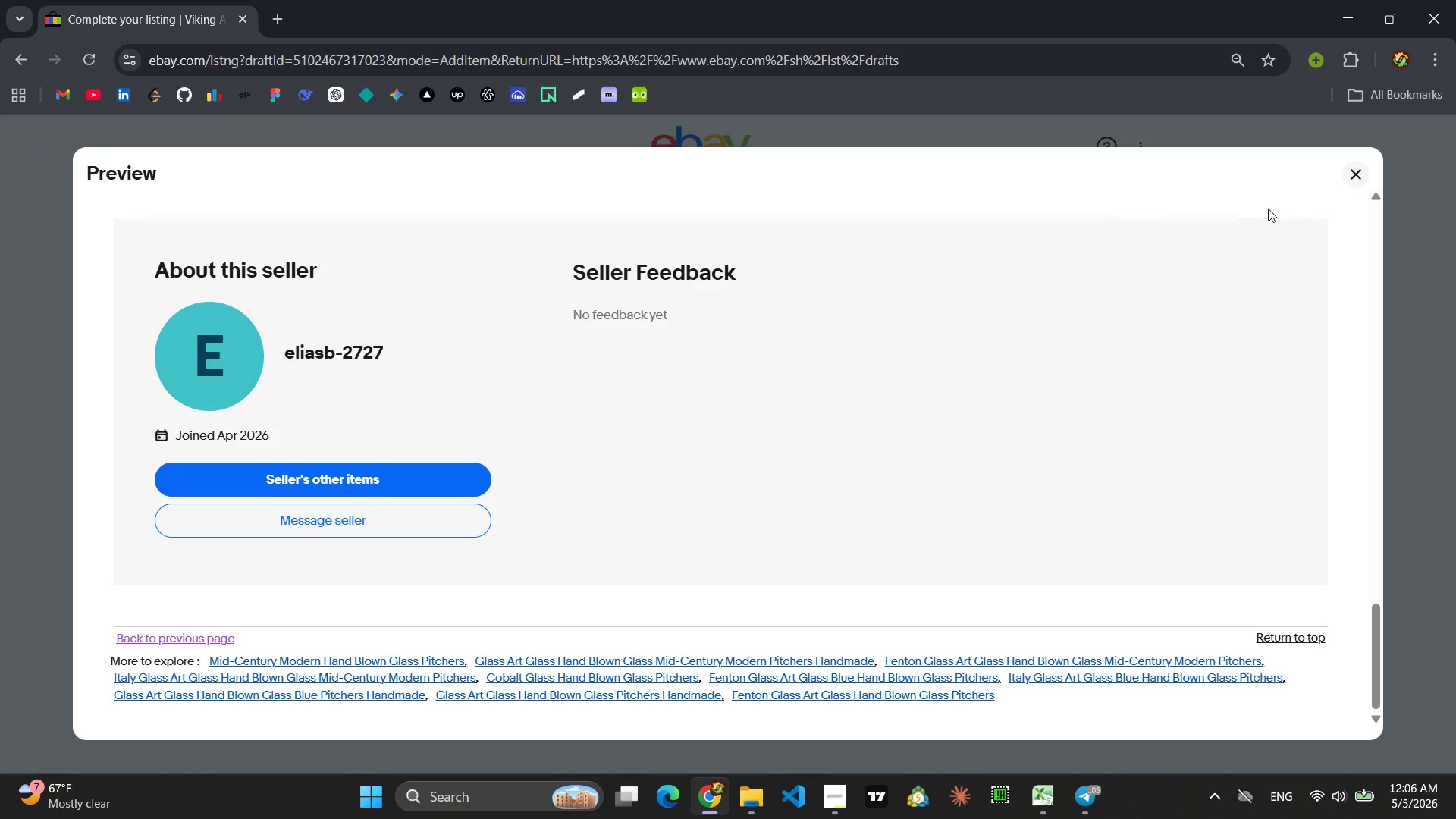 
left_click([1351, 177])
 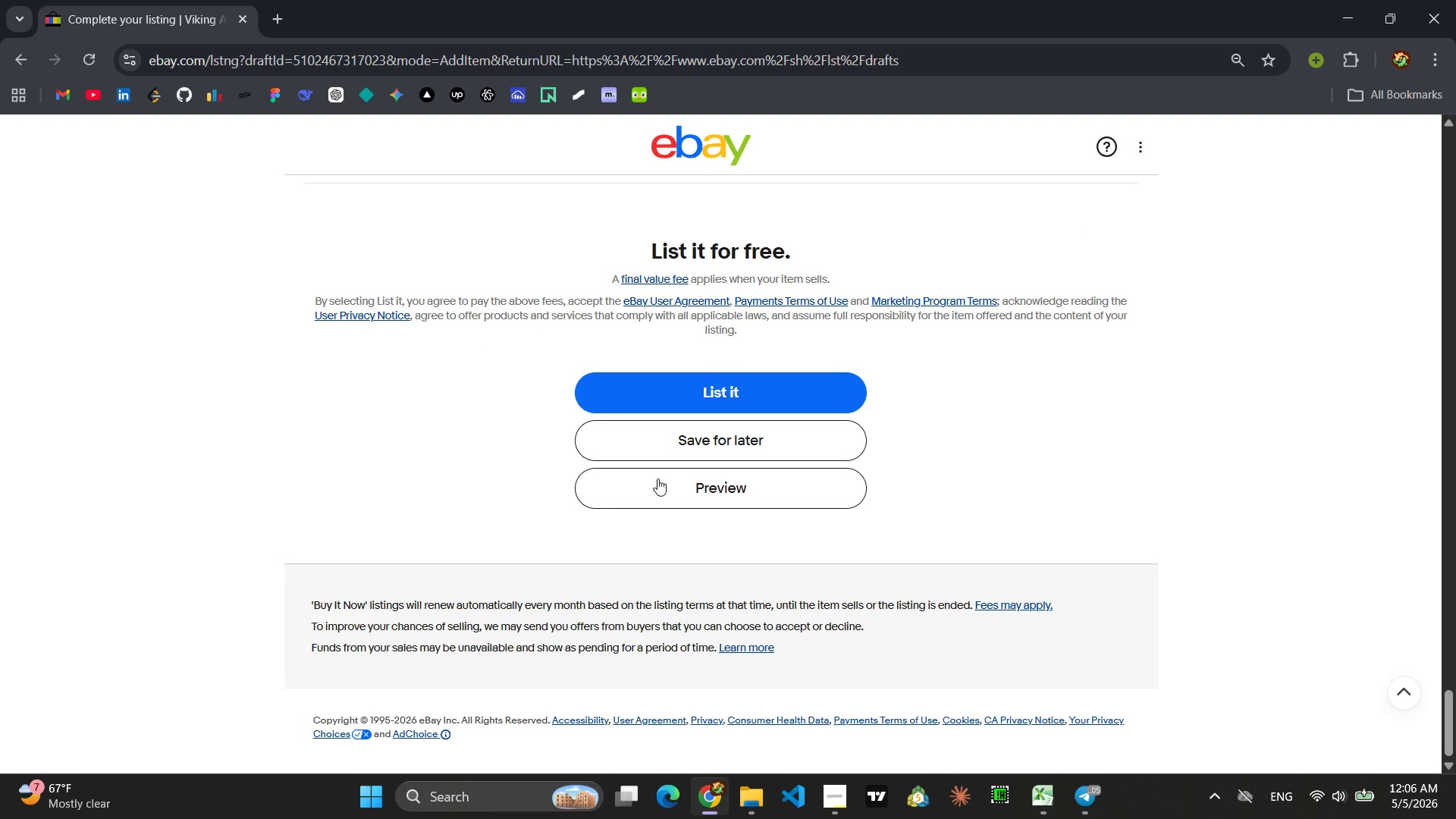 
left_click([713, 442])
 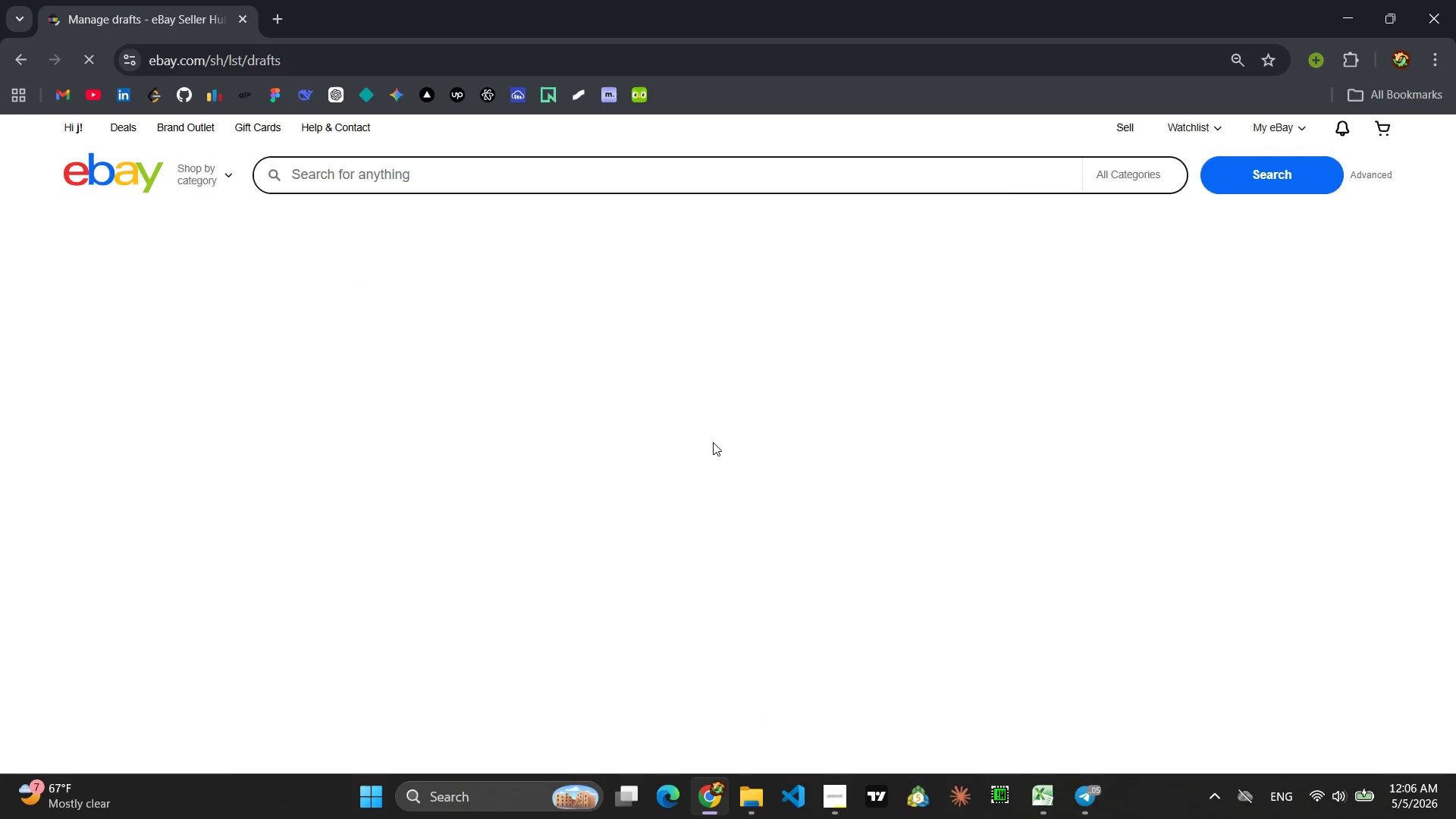 
scroll: coordinate [636, 496], scroll_direction: down, amount: 4.0
 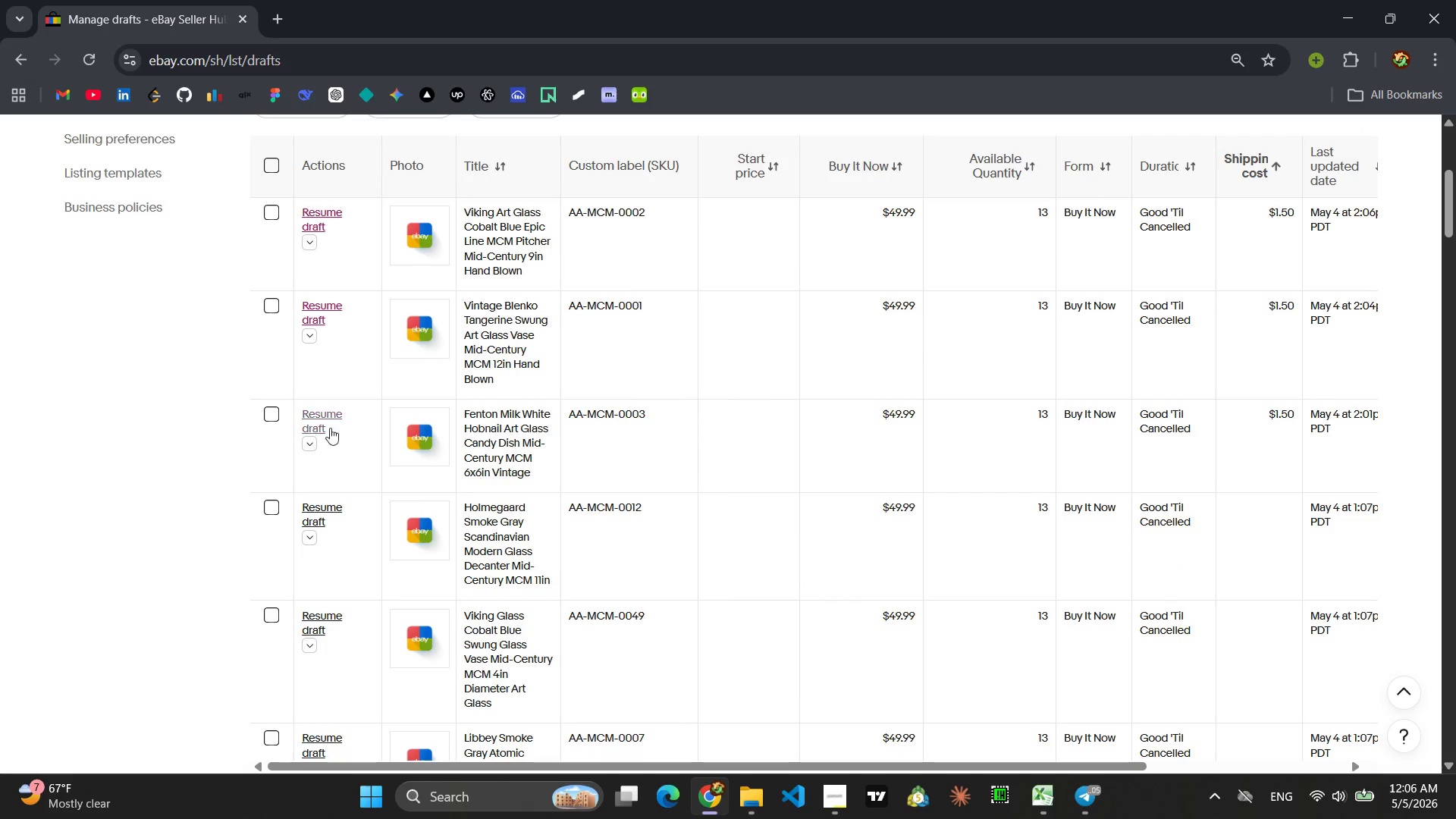 
left_click([315, 421])
 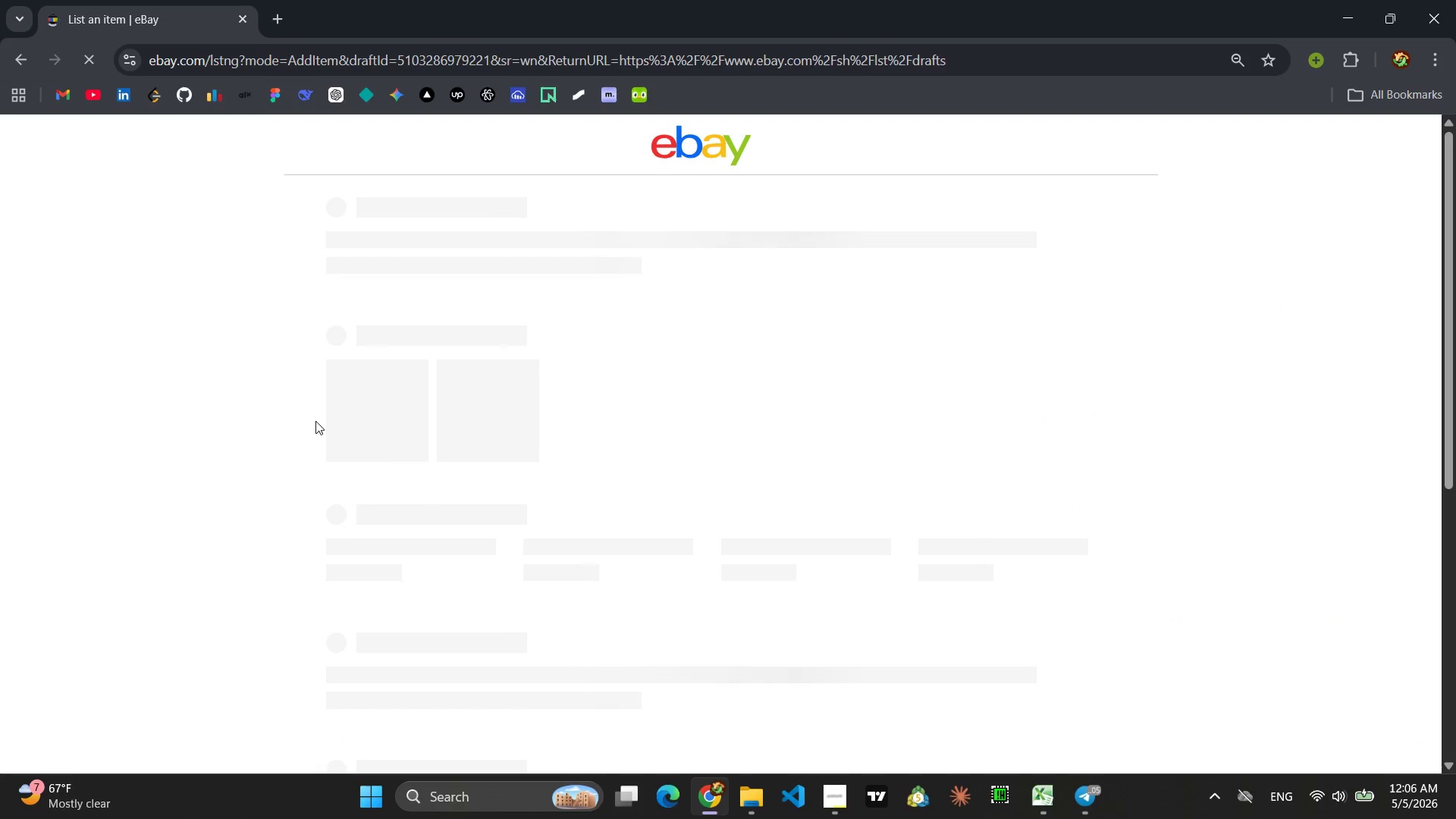 
wait(5.12)
 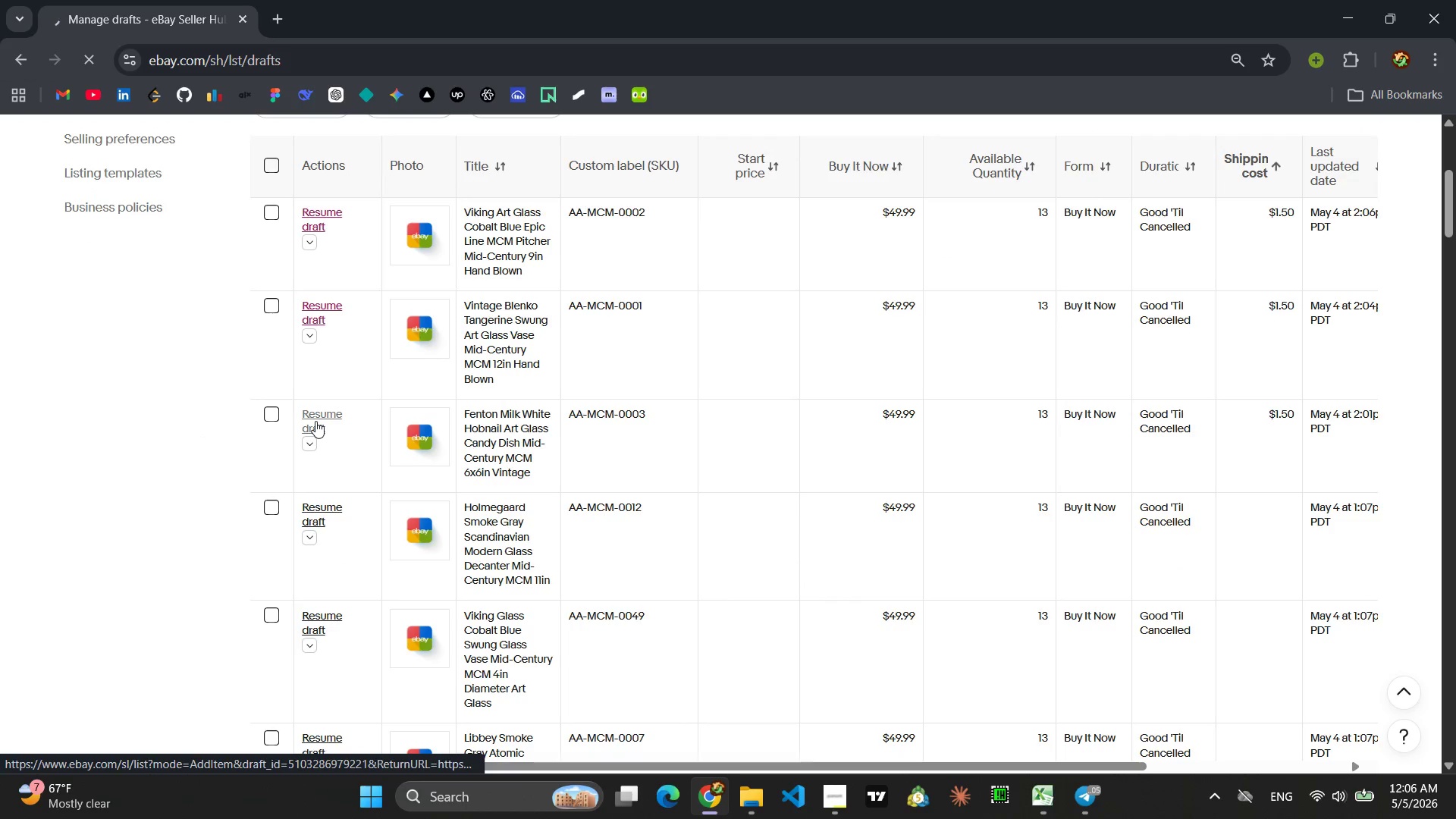 
scroll: coordinate [871, 428], scroll_direction: down, amount: 49.0
 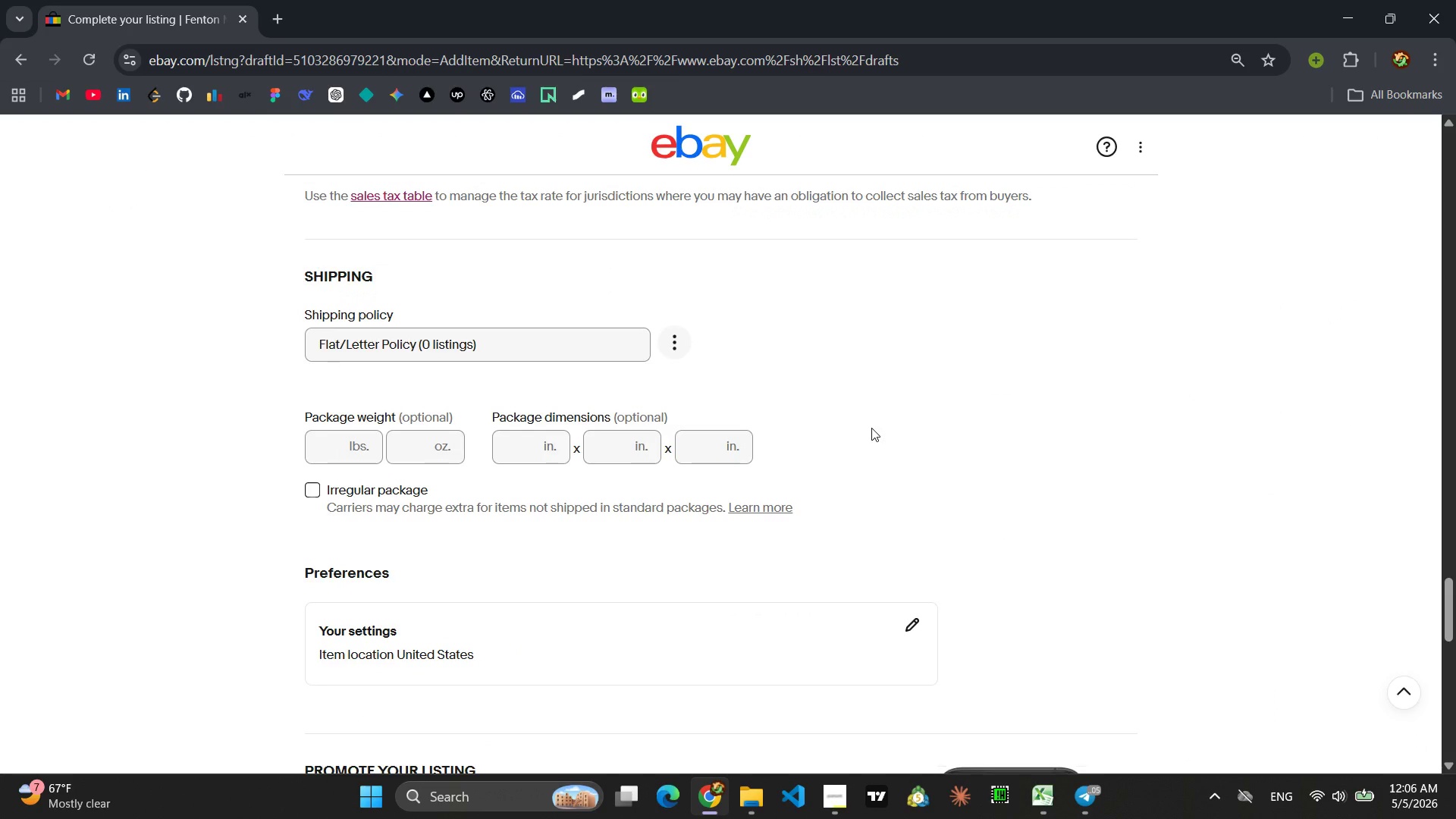 
wait(13.39)
 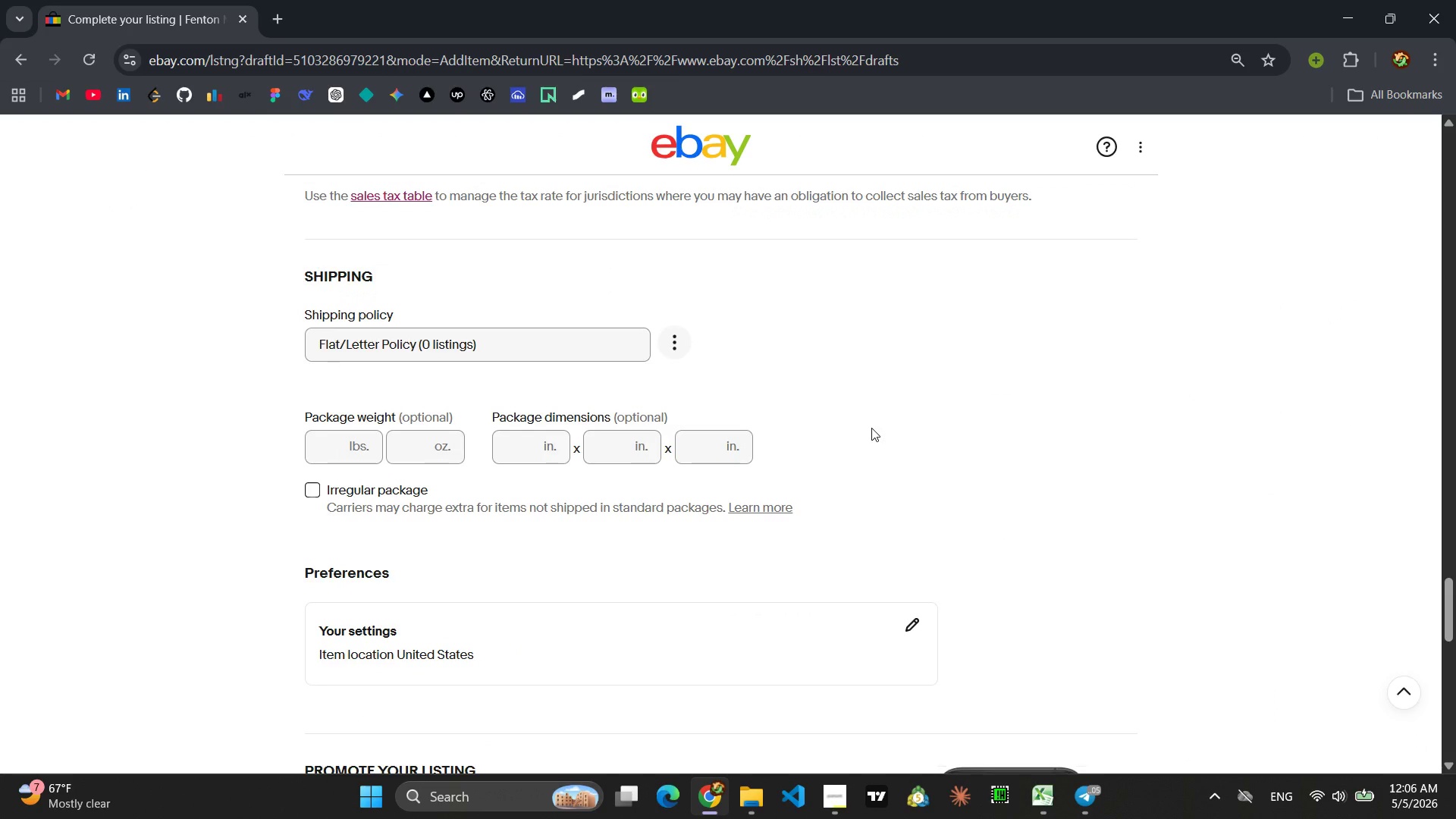 
scroll: coordinate [837, 433], scroll_direction: down, amount: 16.0
 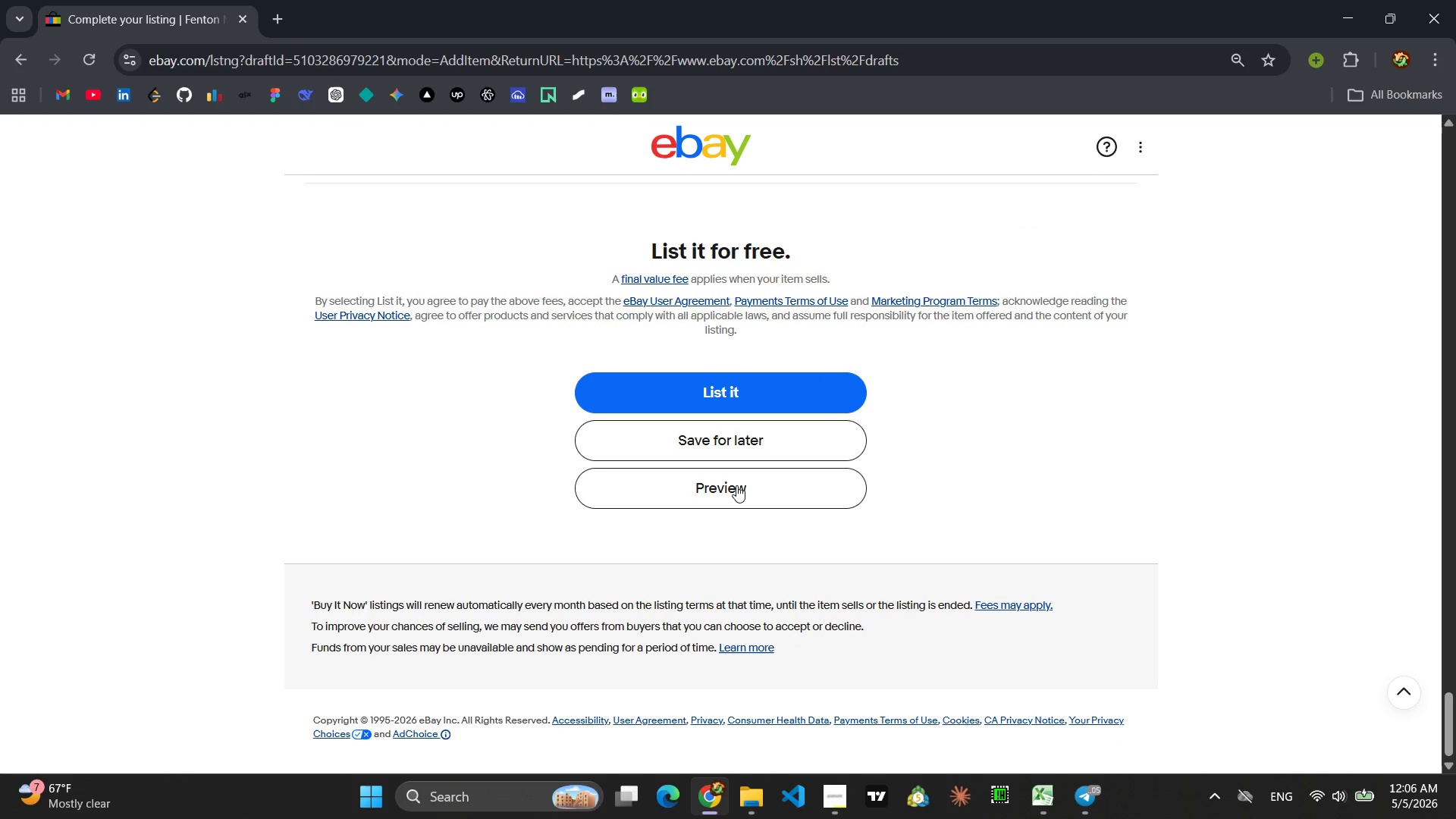 
left_click([736, 487])
 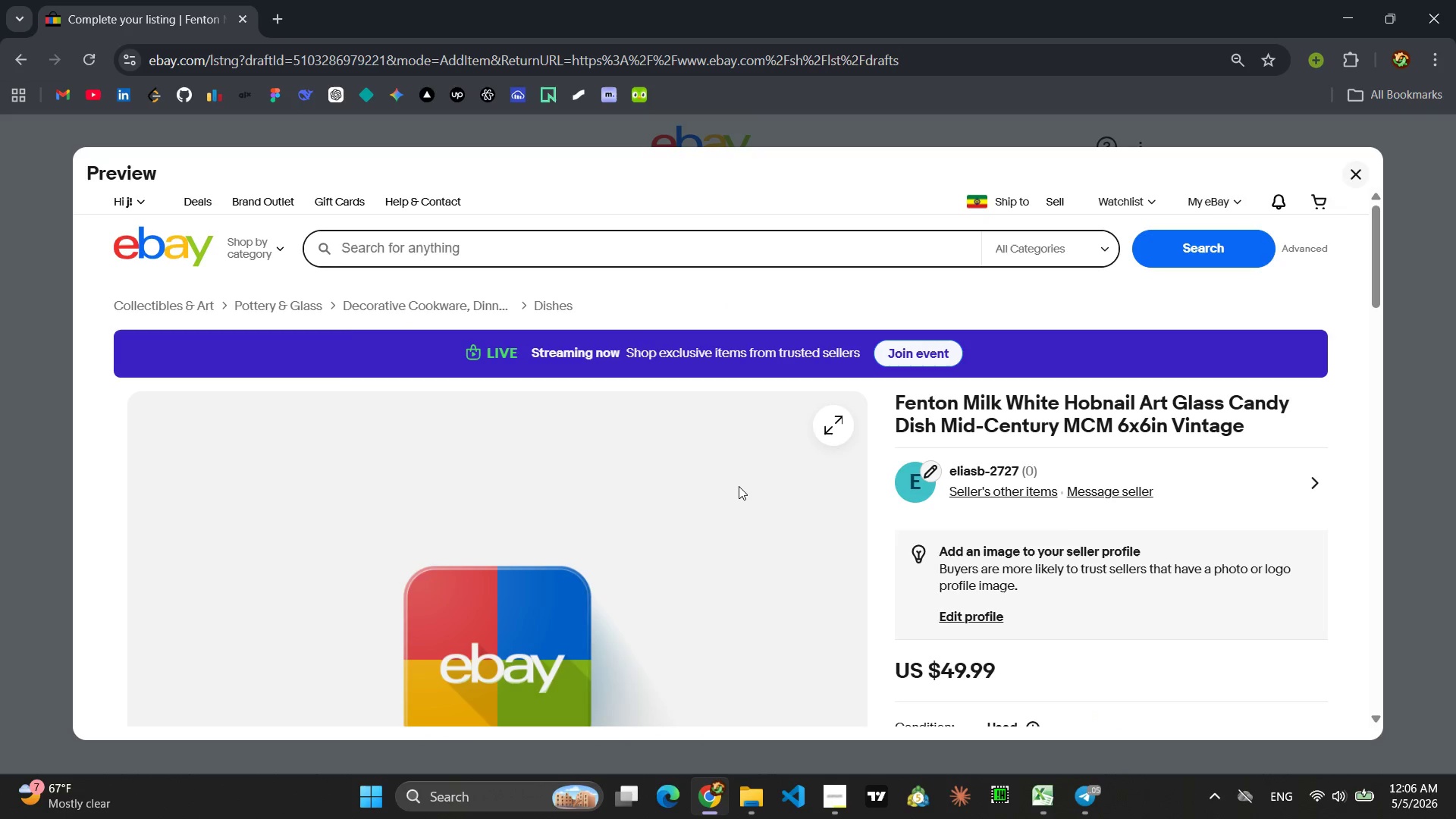 
scroll: coordinate [772, 473], scroll_direction: down, amount: 14.0
 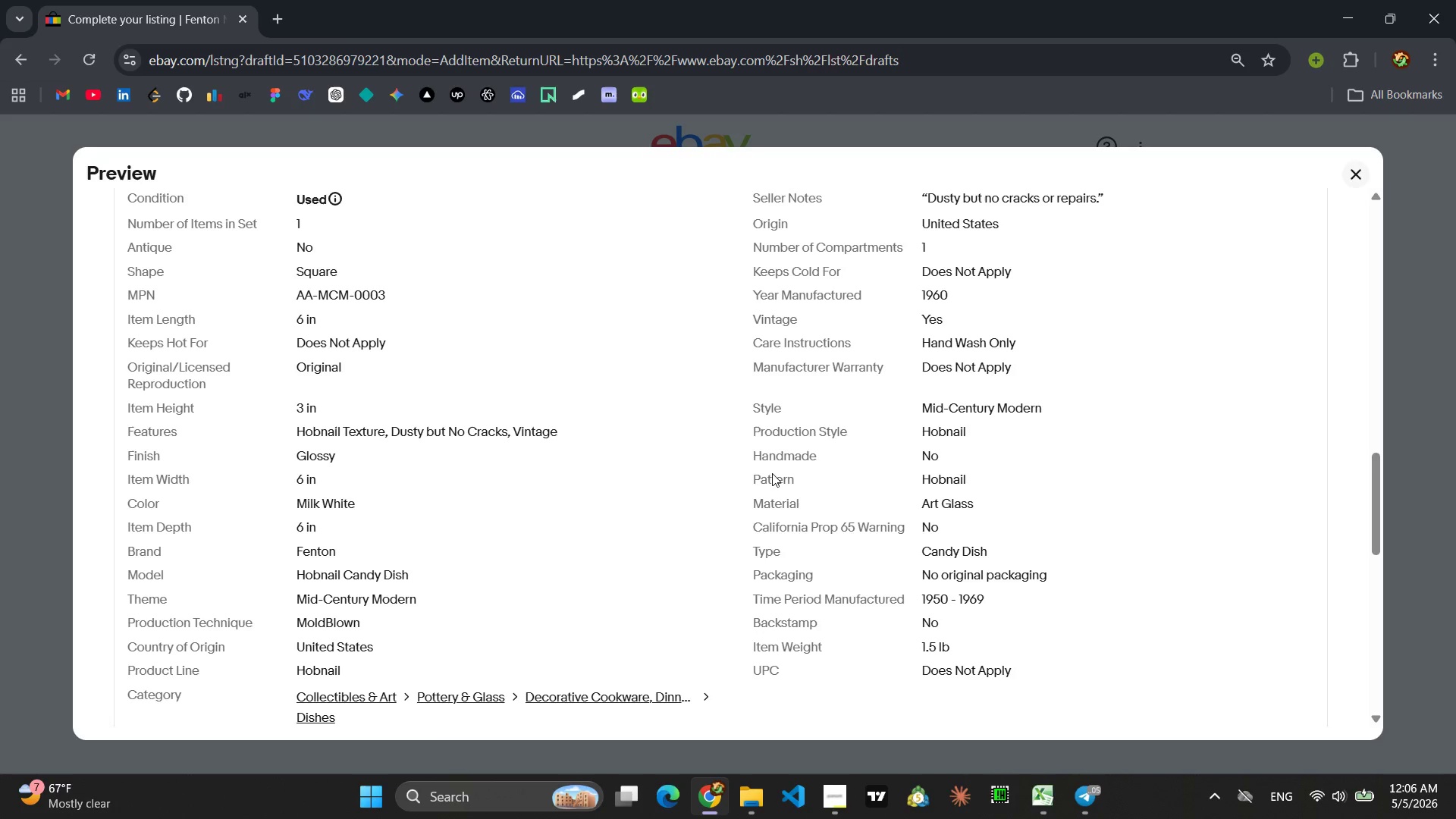 
wait(6.84)
 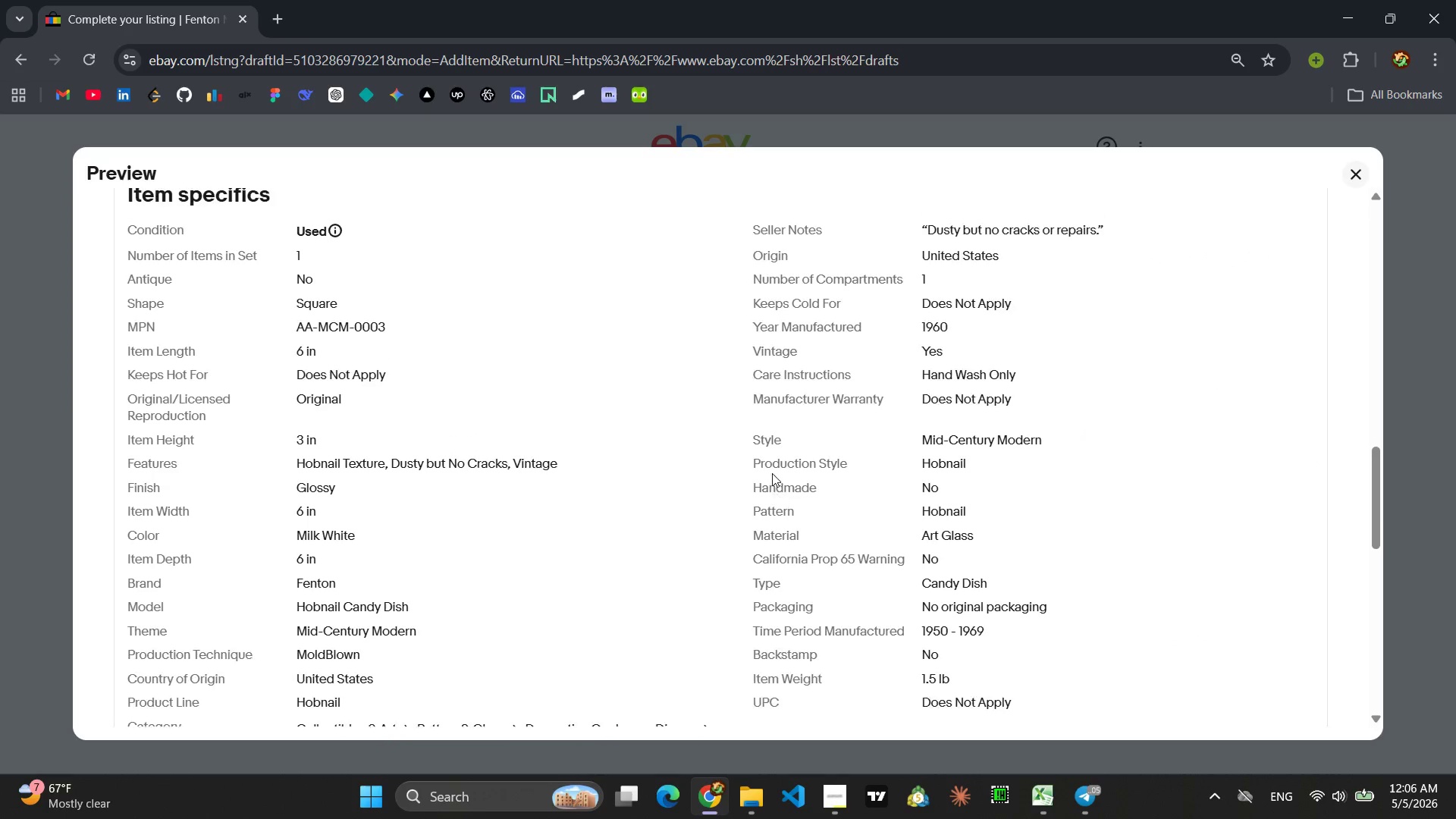 
key(Meta+Shift+ShiftLeft)